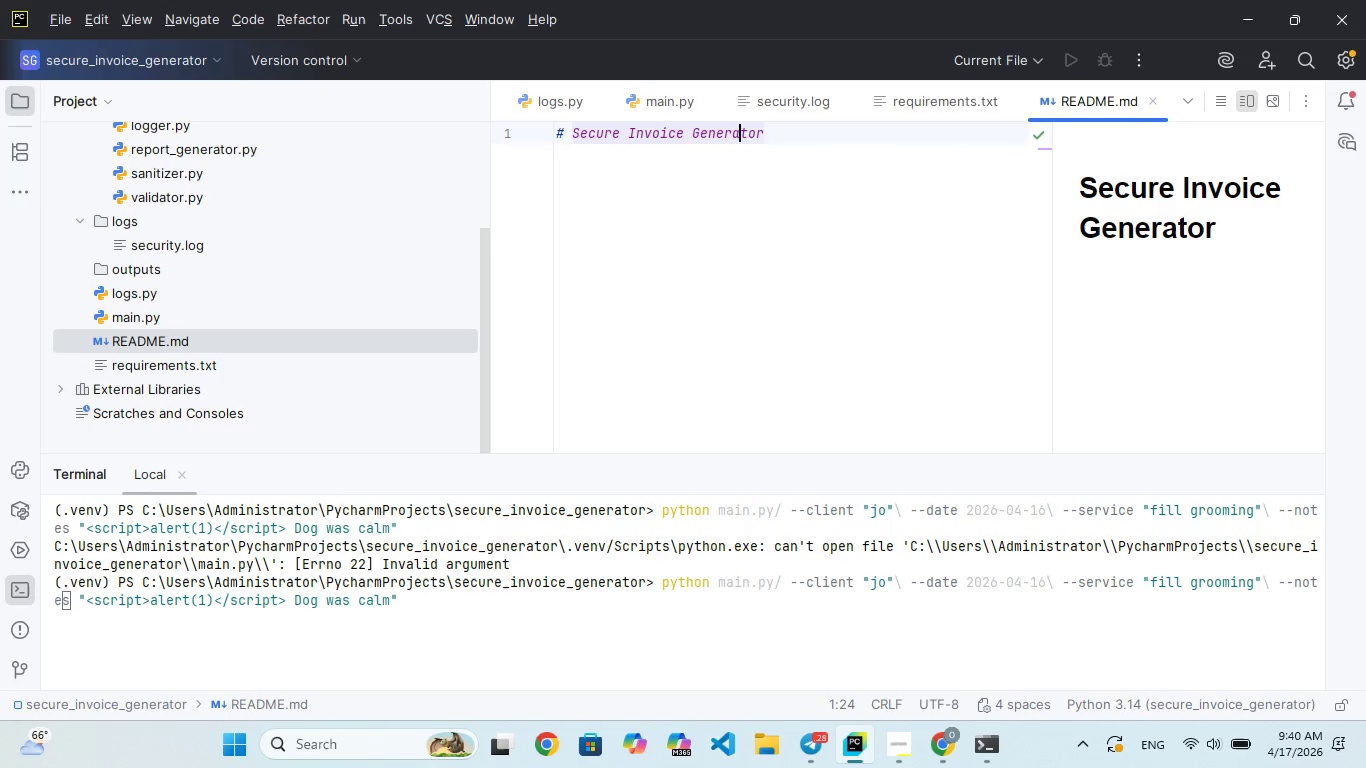 
hold_key(key=ArrowRight, duration=0.36)
 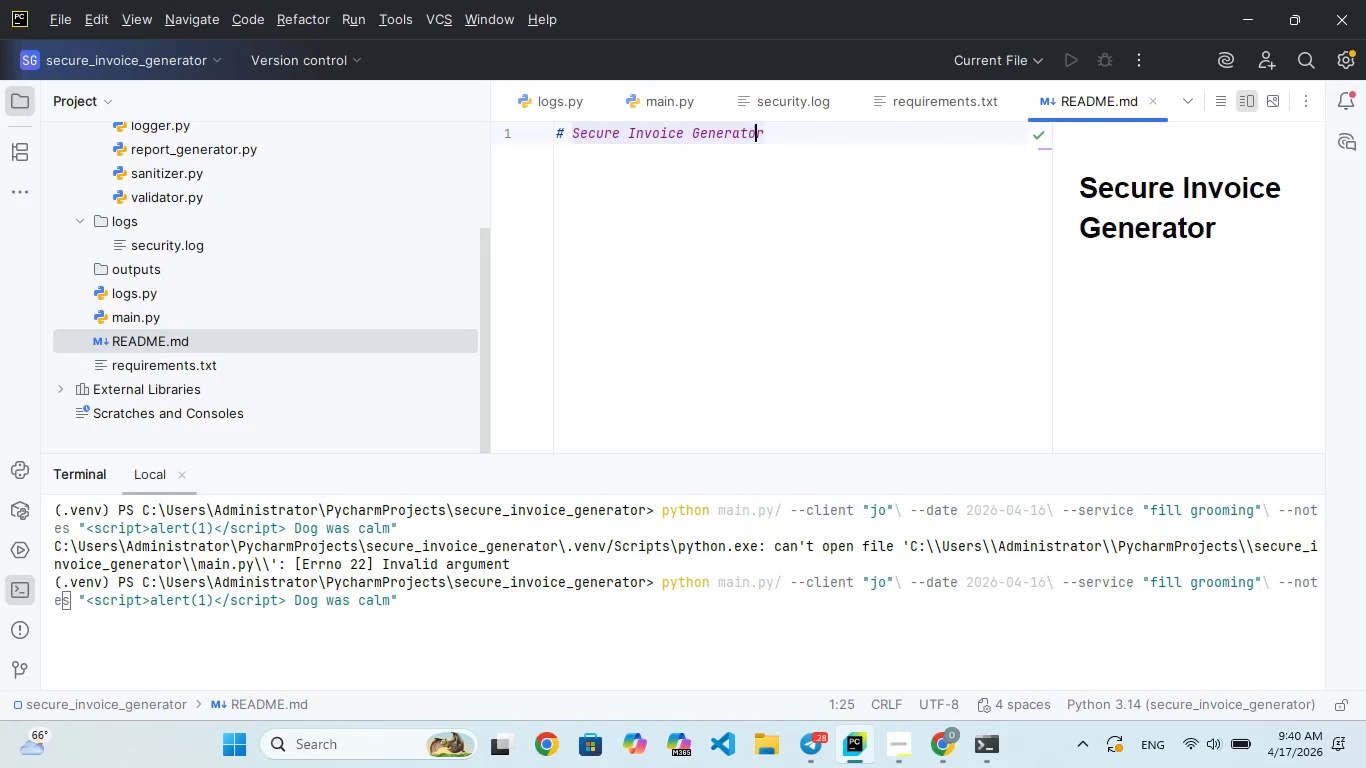 
key(ArrowRight)
 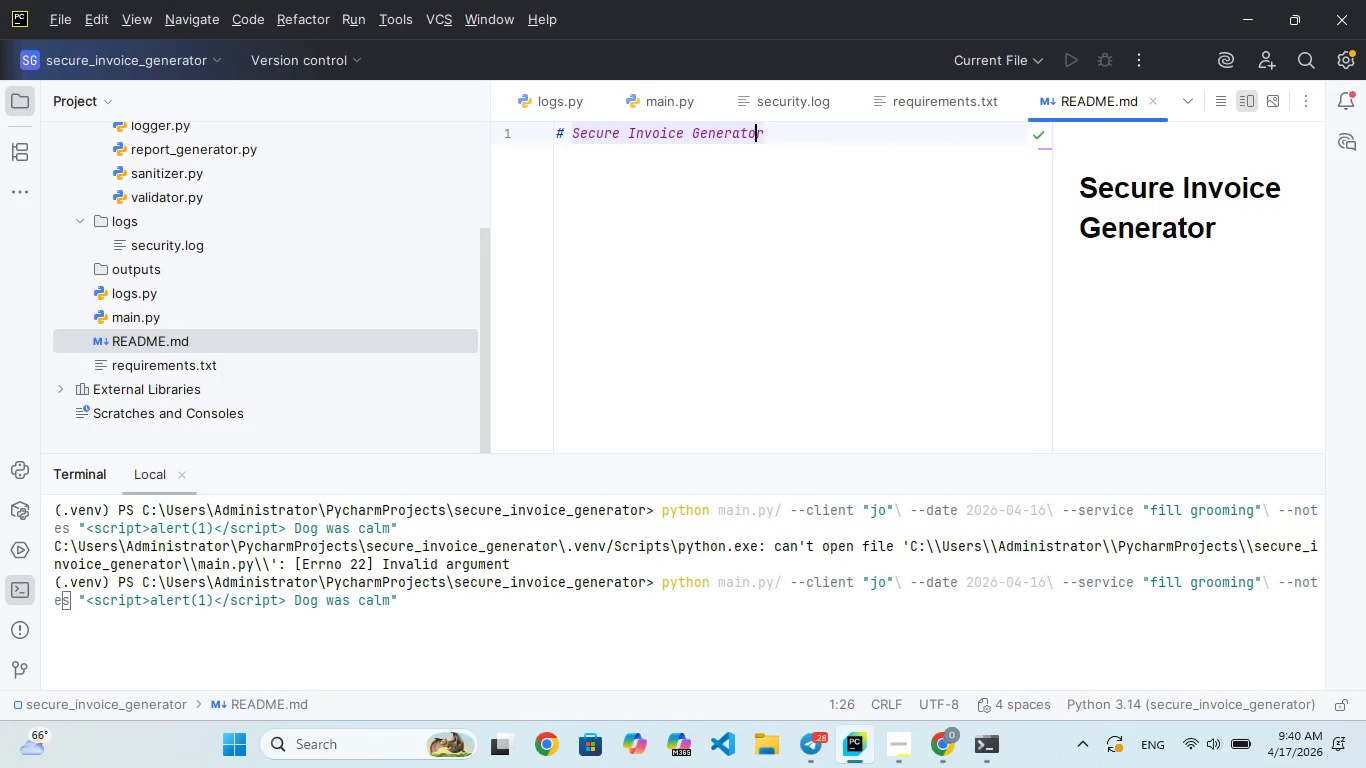 
key(ArrowRight)
 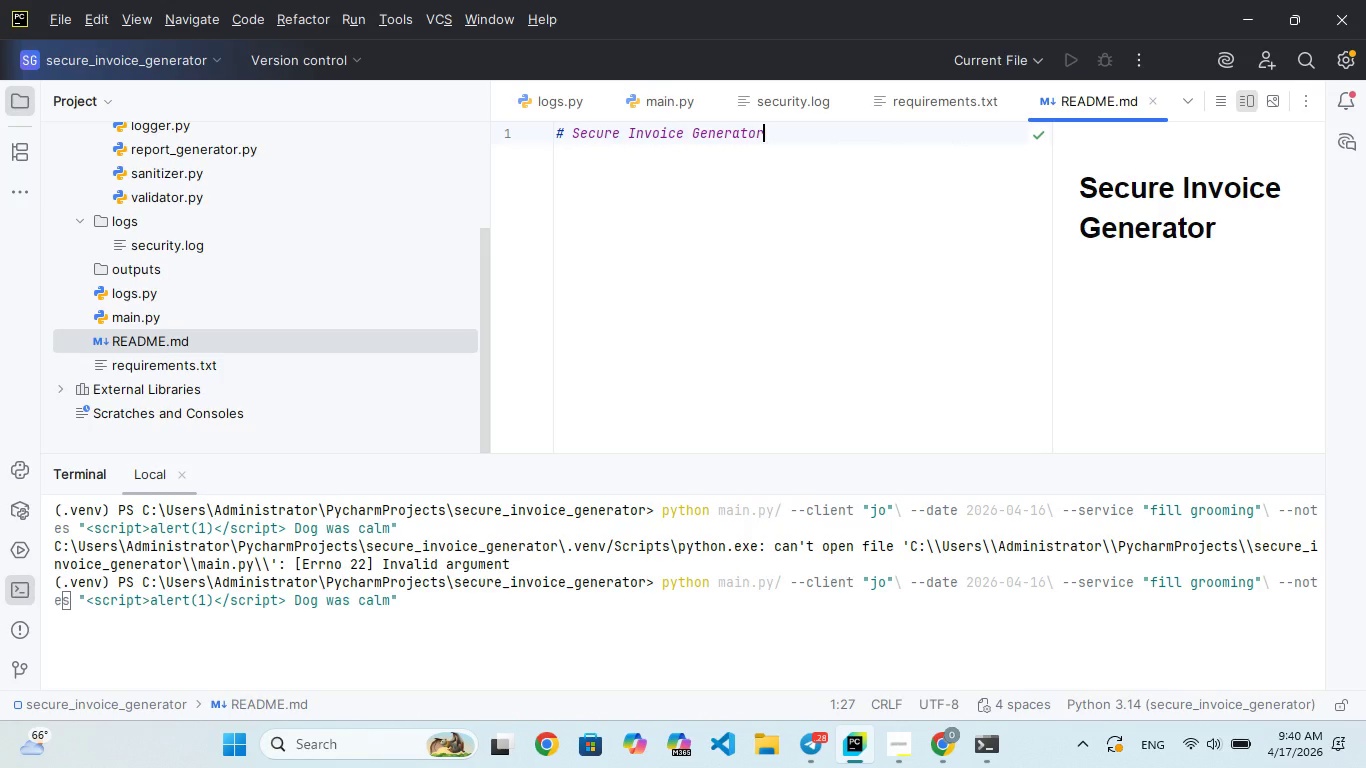 
key(Enter)
 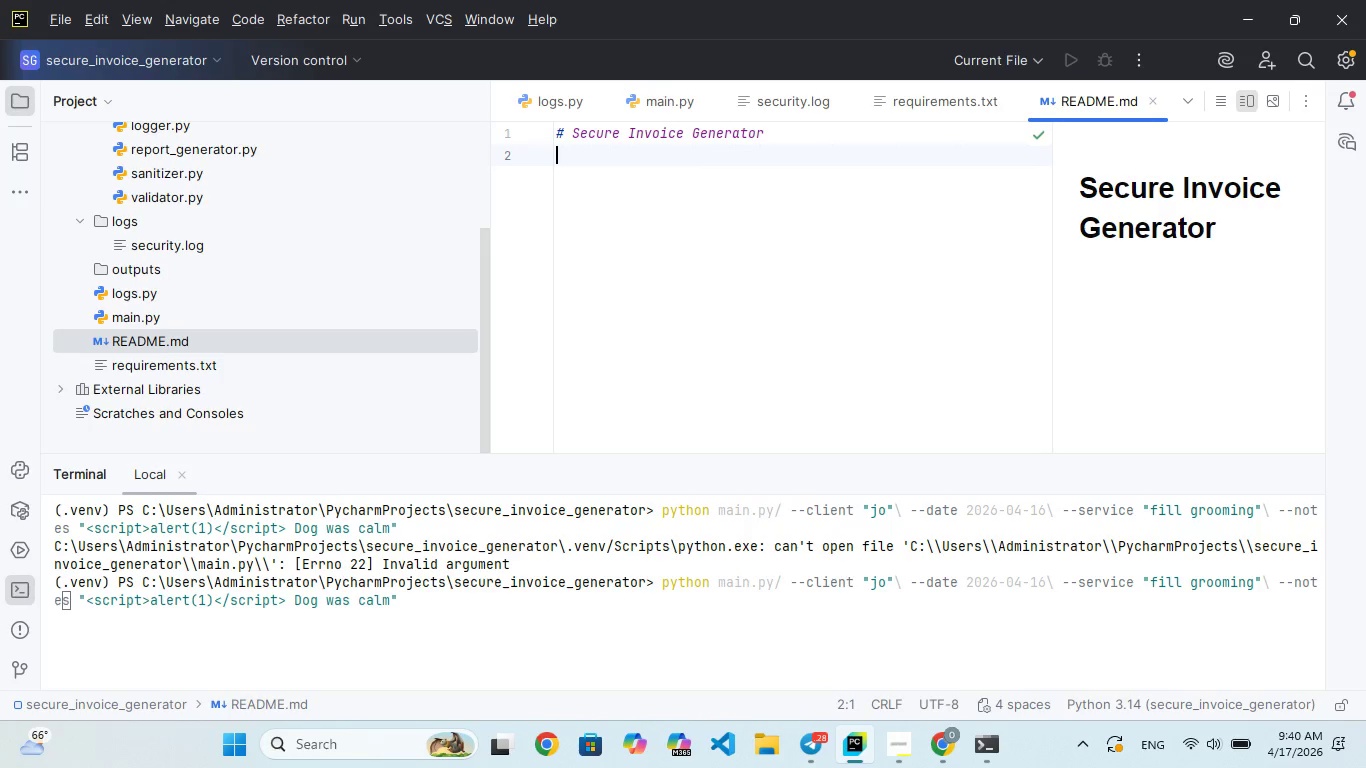 
key(Enter)
 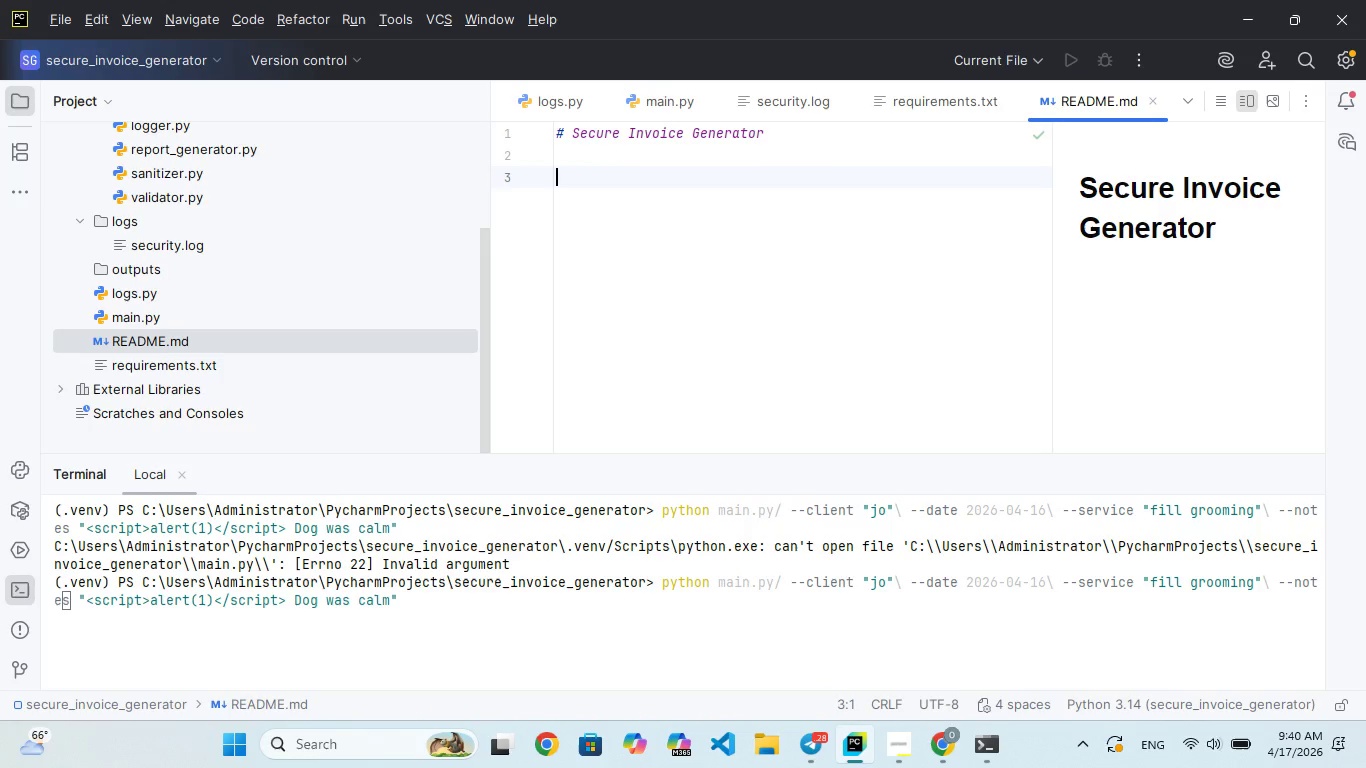 
type(## Overview)
 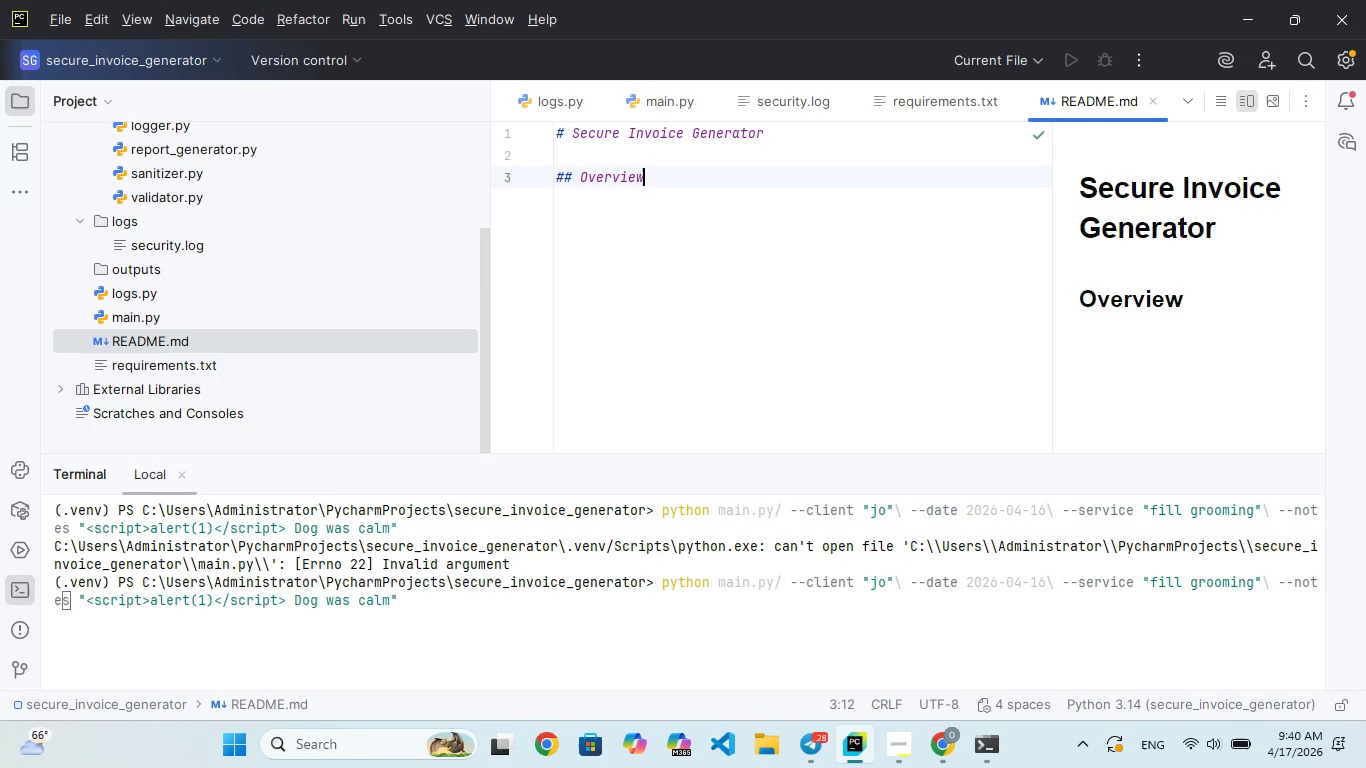 
wait(5.08)
 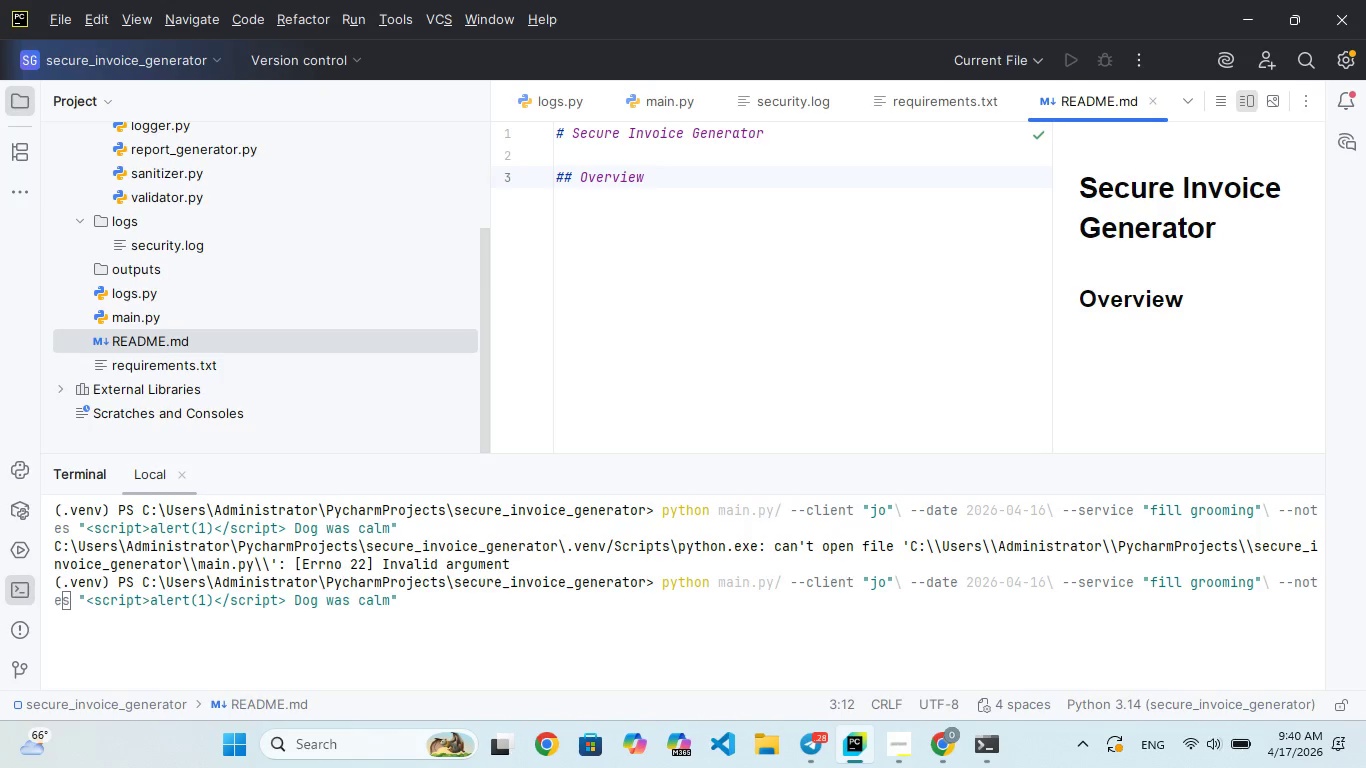 
key(Enter)
 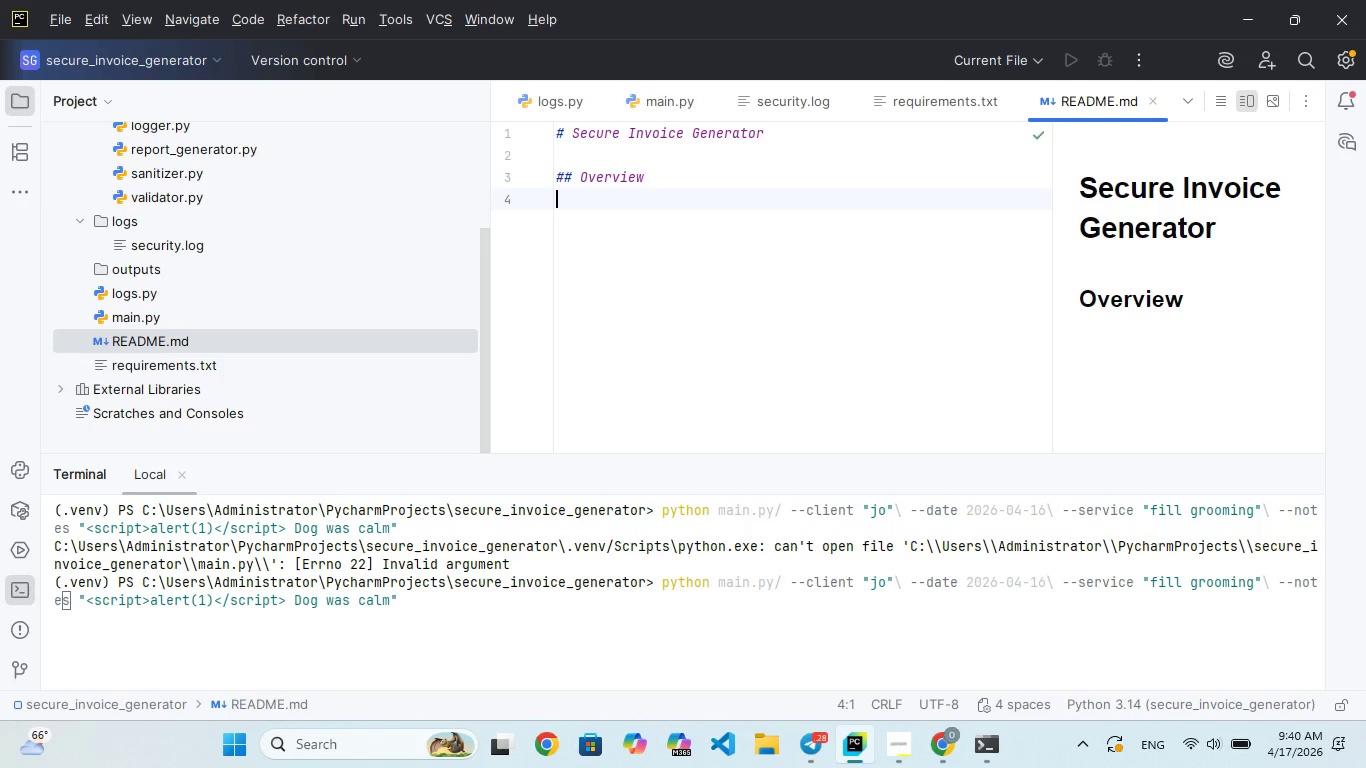 
type(The Secure i)
key(Backspace)
type(Invoice )
 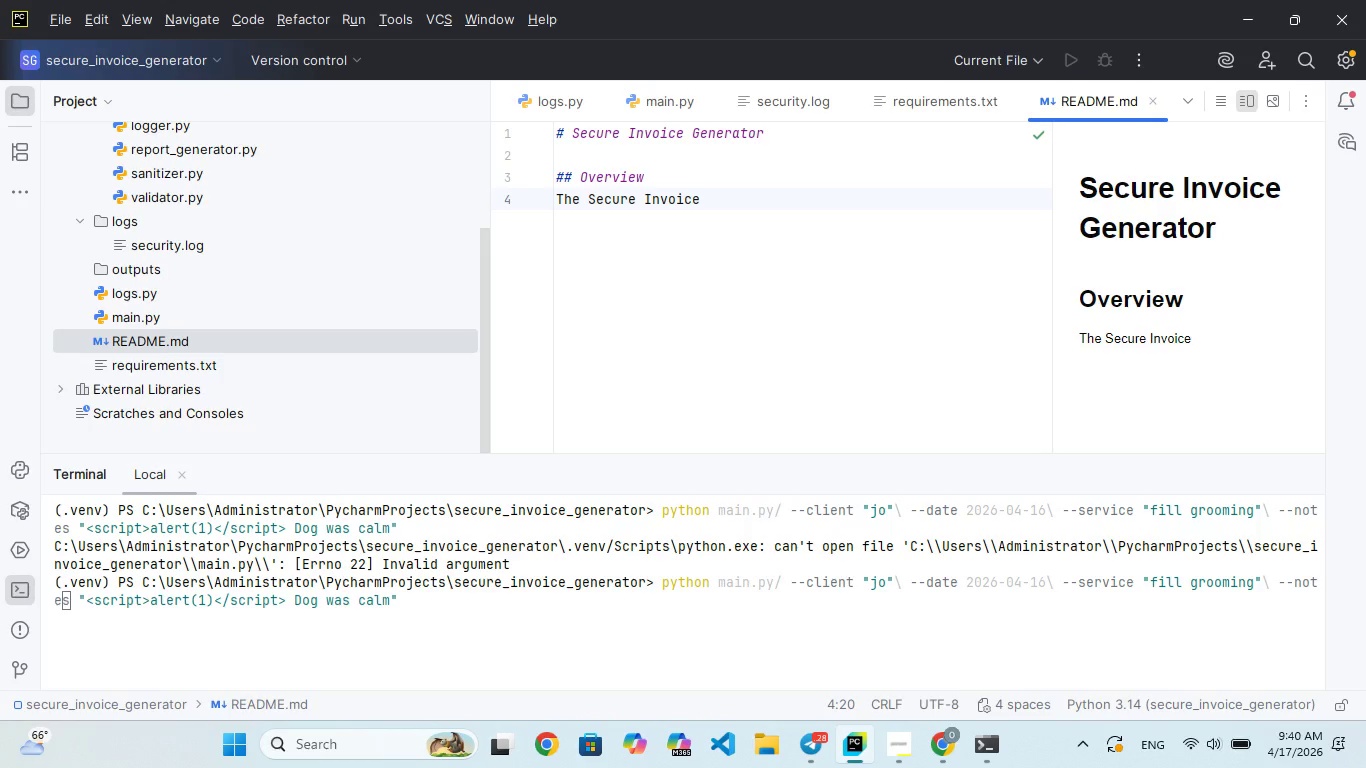 
type(Generator is a python based)
 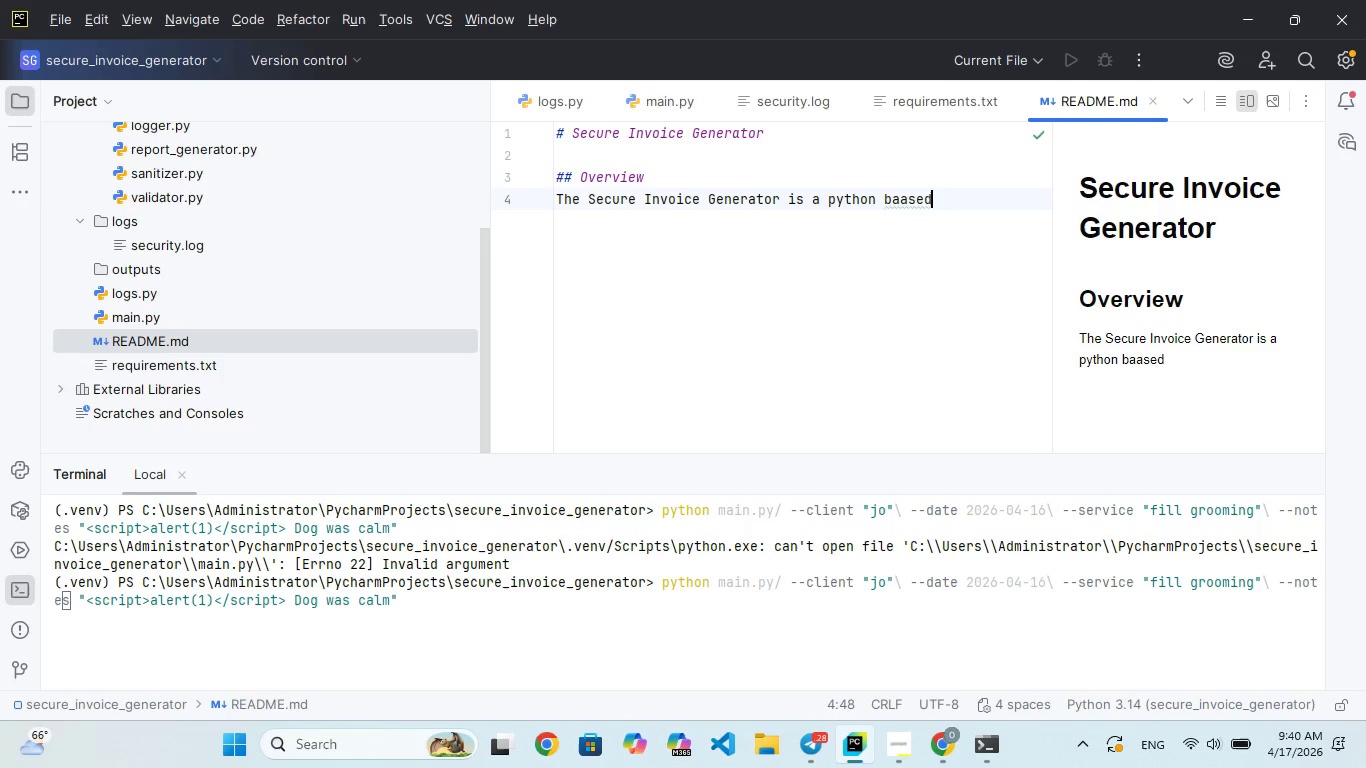 
key(ArrowLeft)
 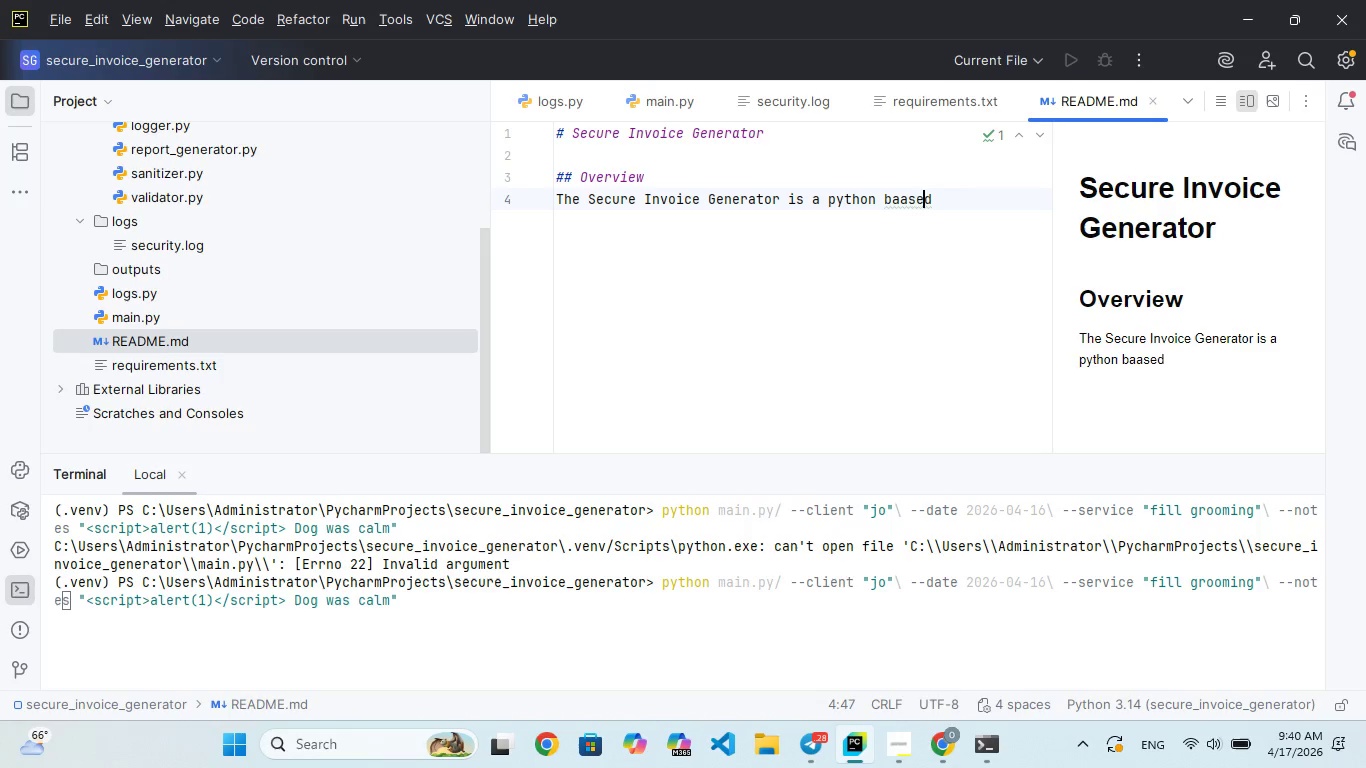 
key(ArrowLeft)
 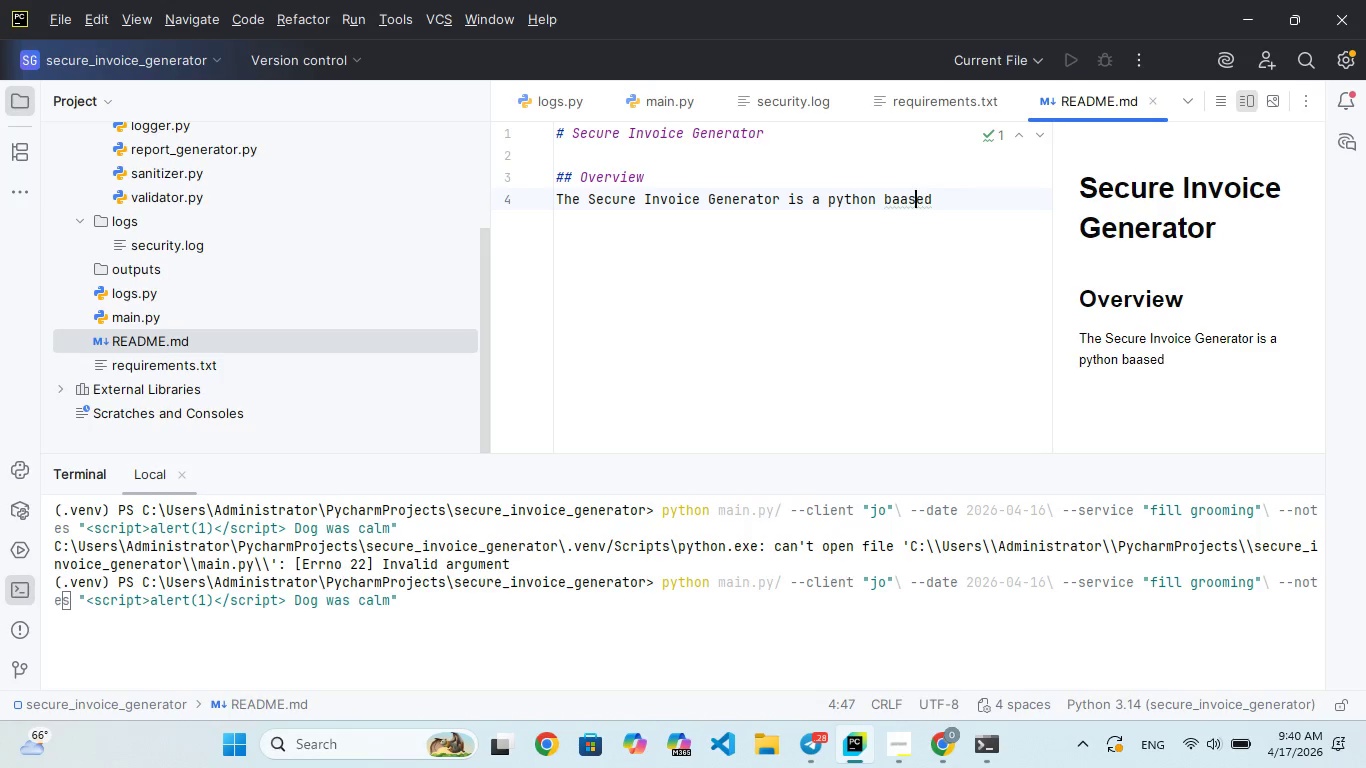 
key(ArrowLeft)
 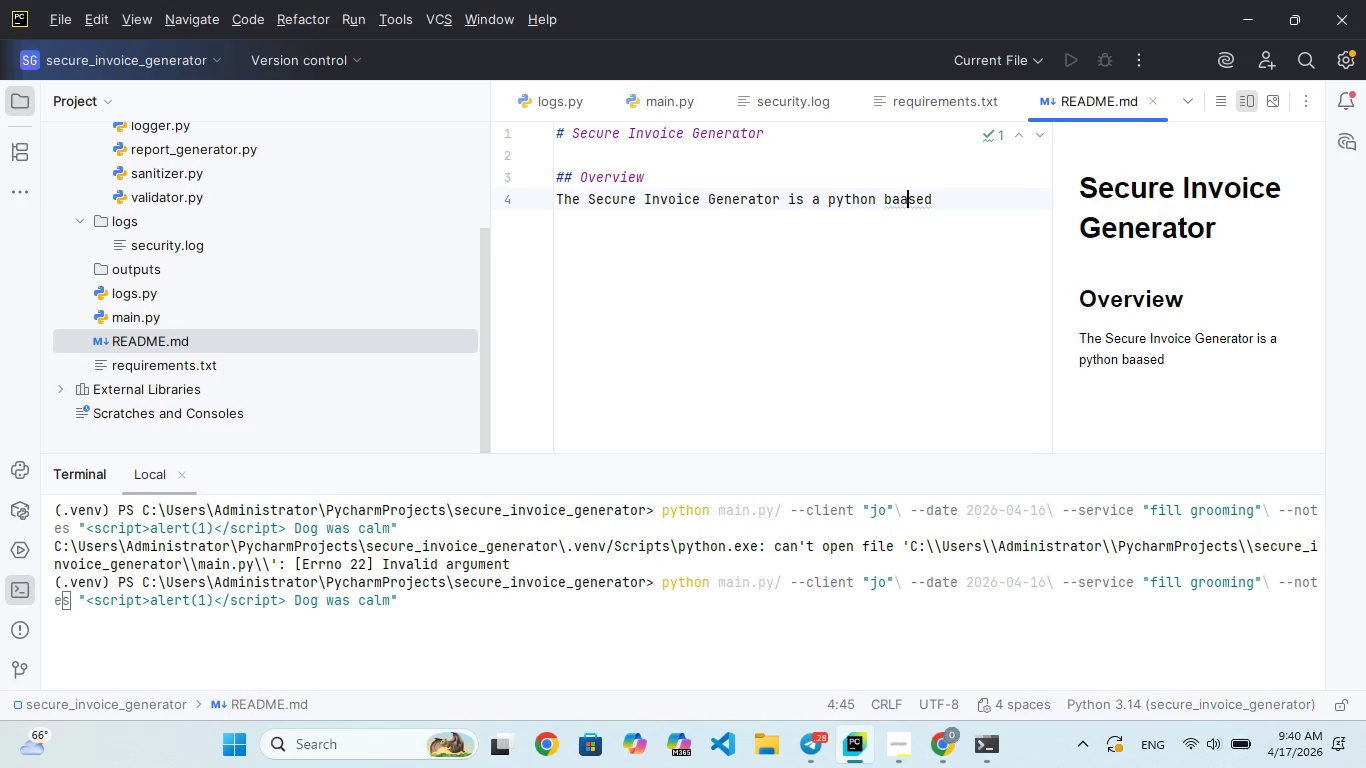 
key(ArrowLeft)
 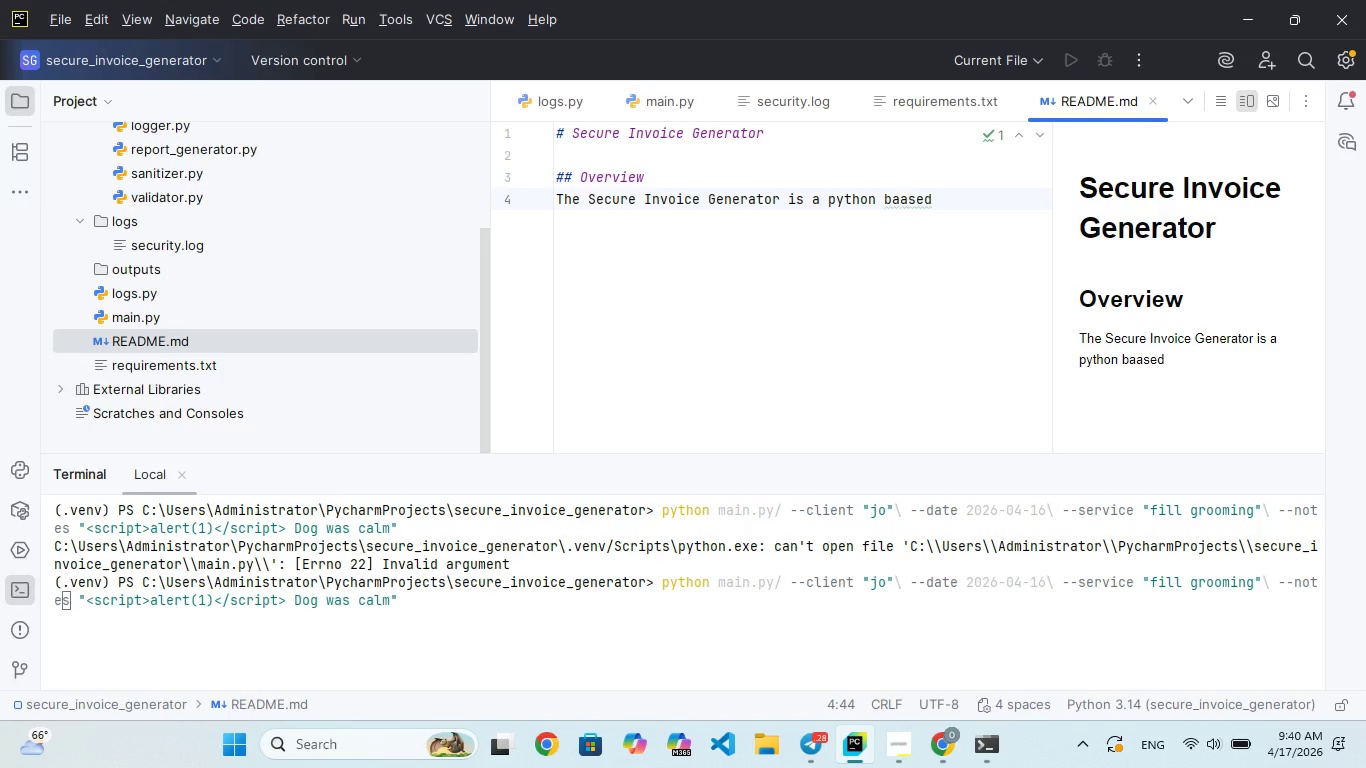 
key(Backspace)
 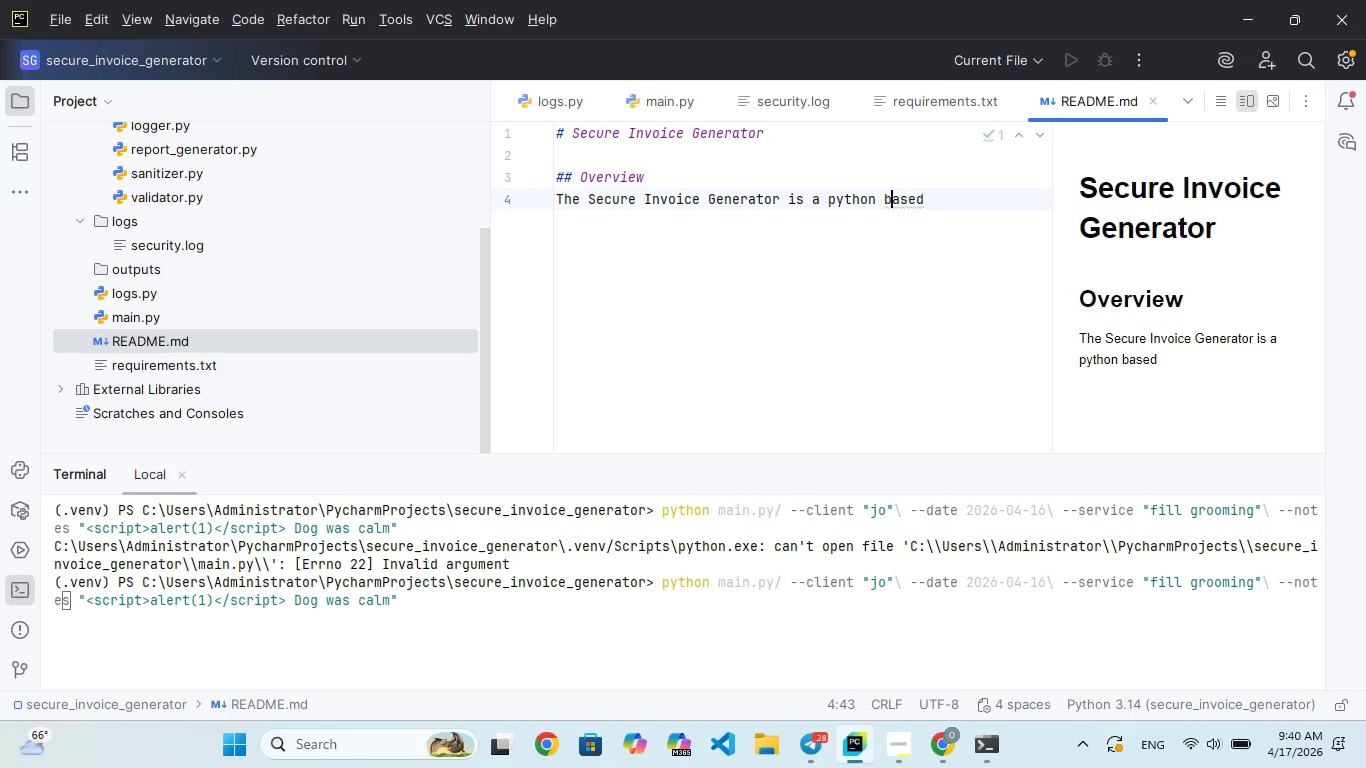 
key(ArrowRight)
 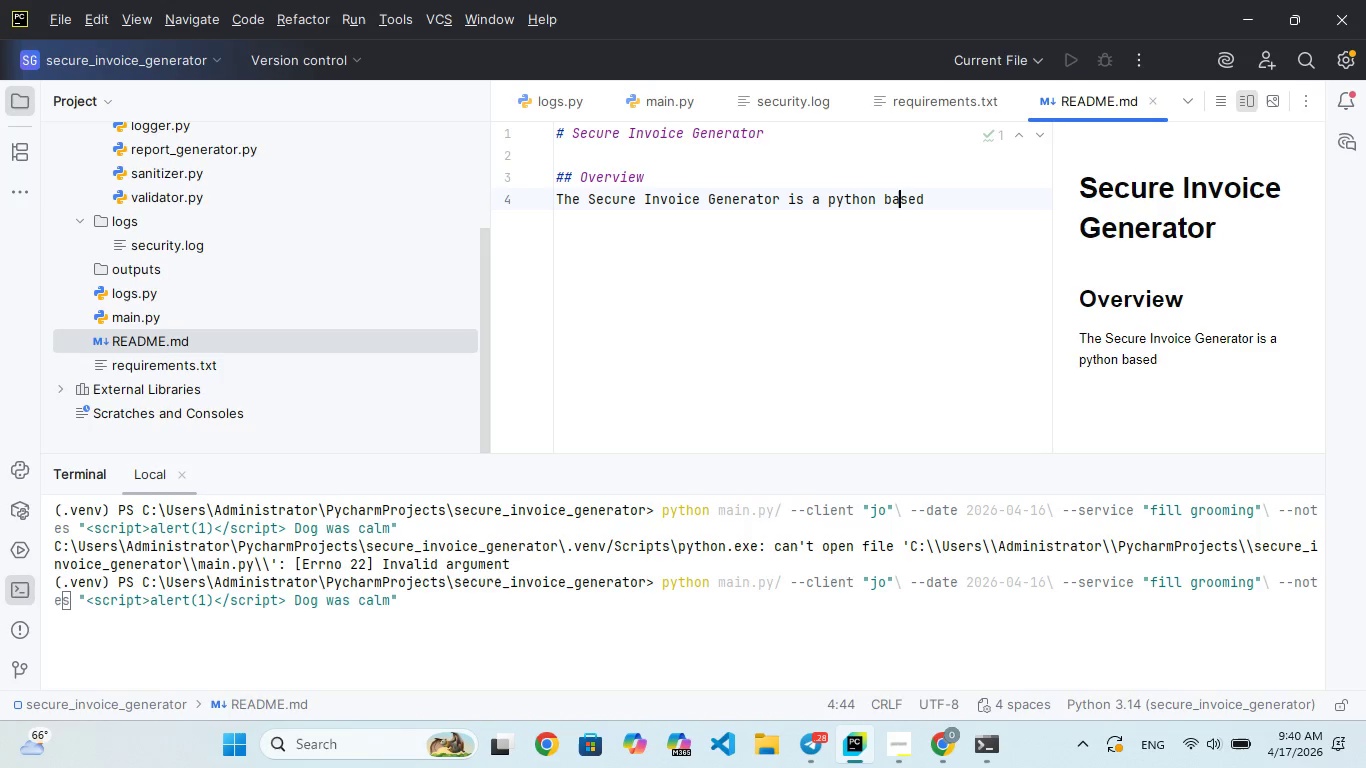 
key(ArrowRight)
 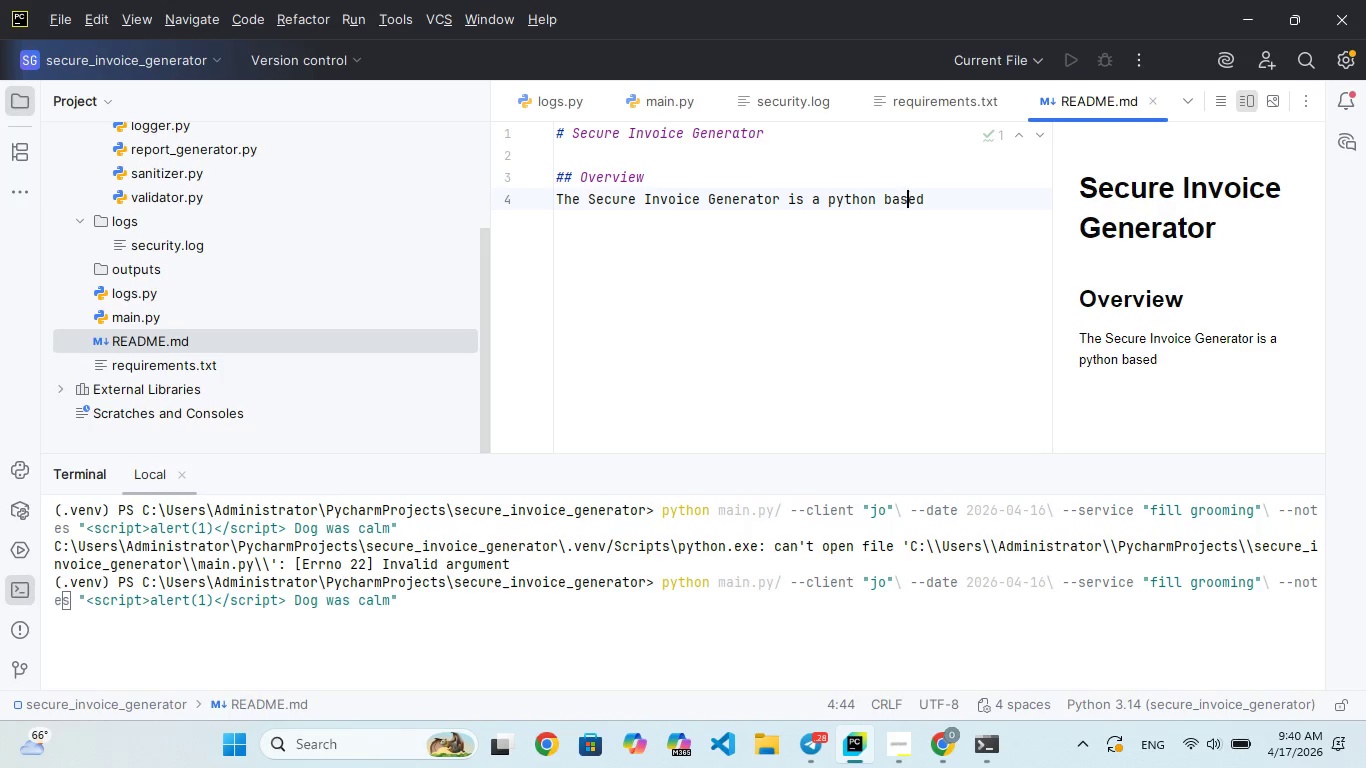 
key(ArrowRight)
 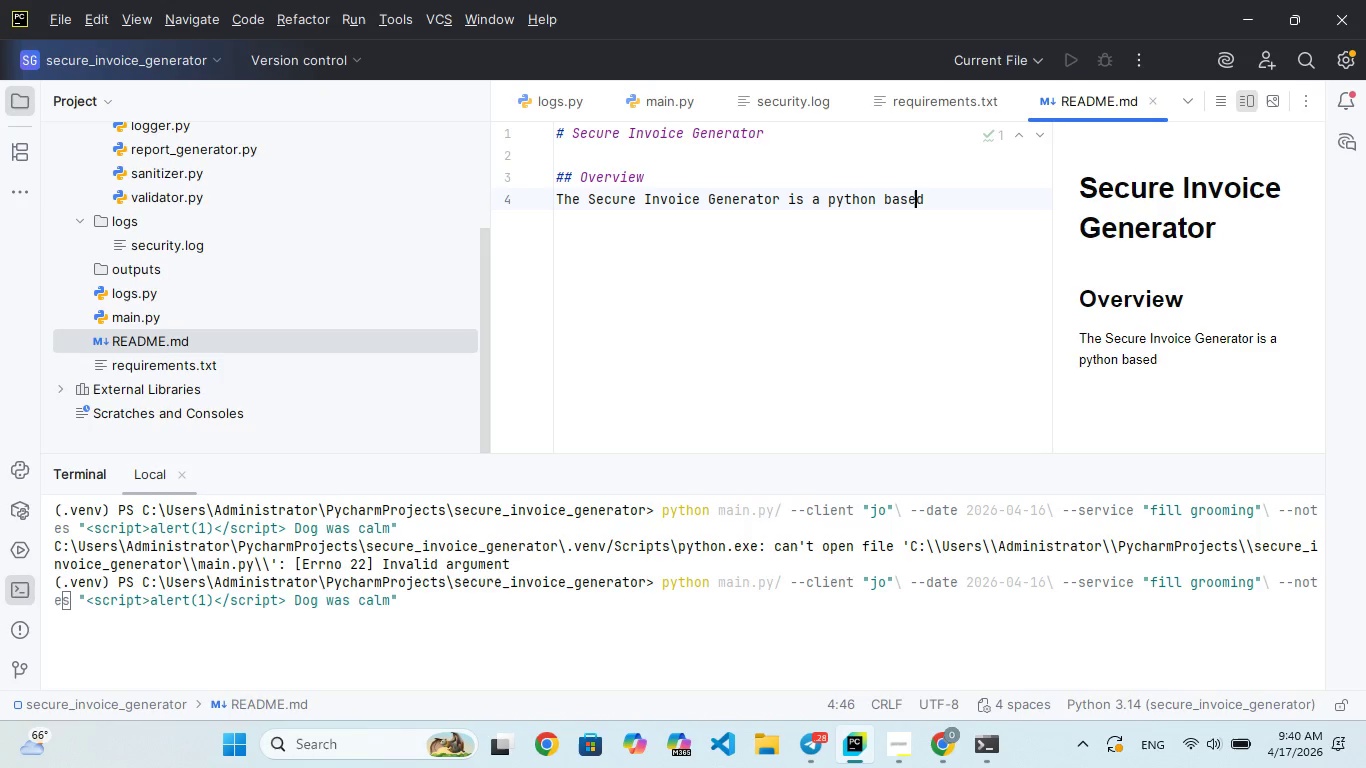 
key(ArrowRight)
 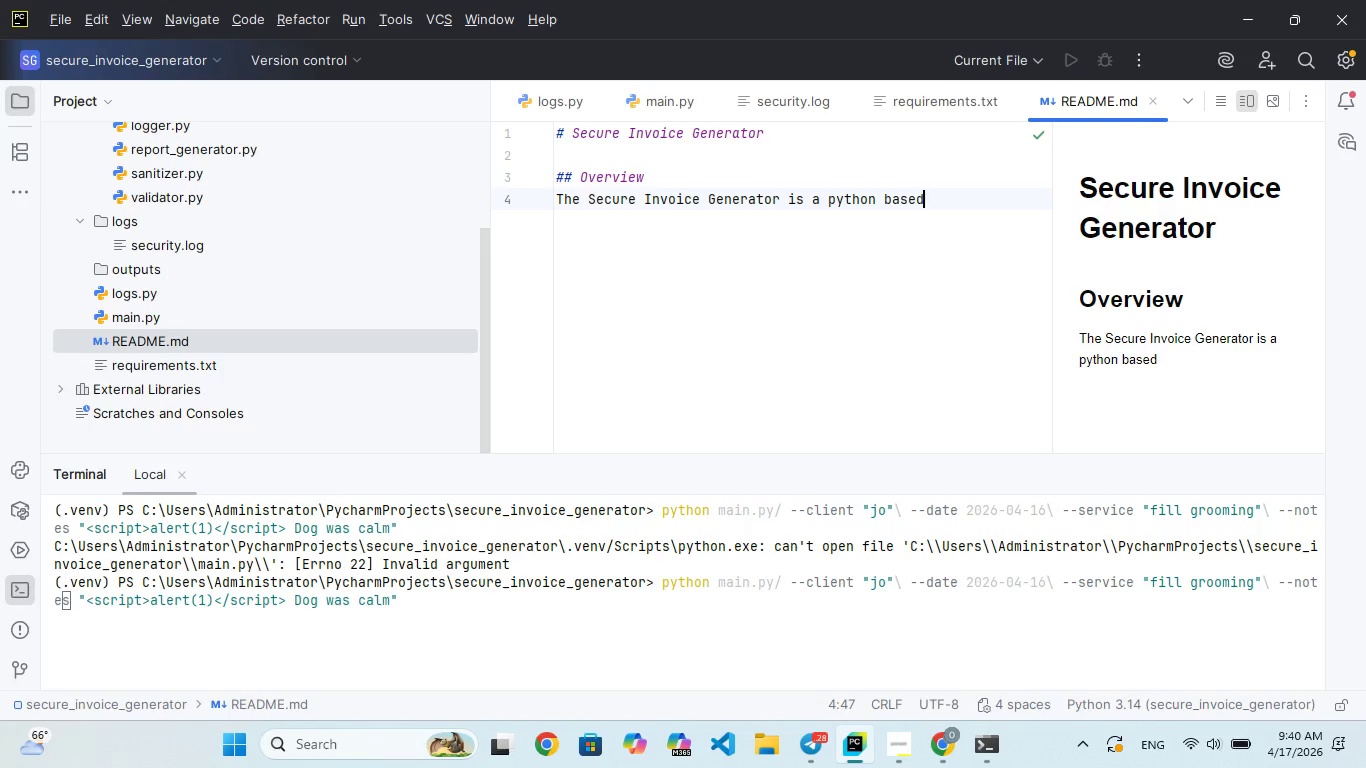 
type( utility deesigned)
 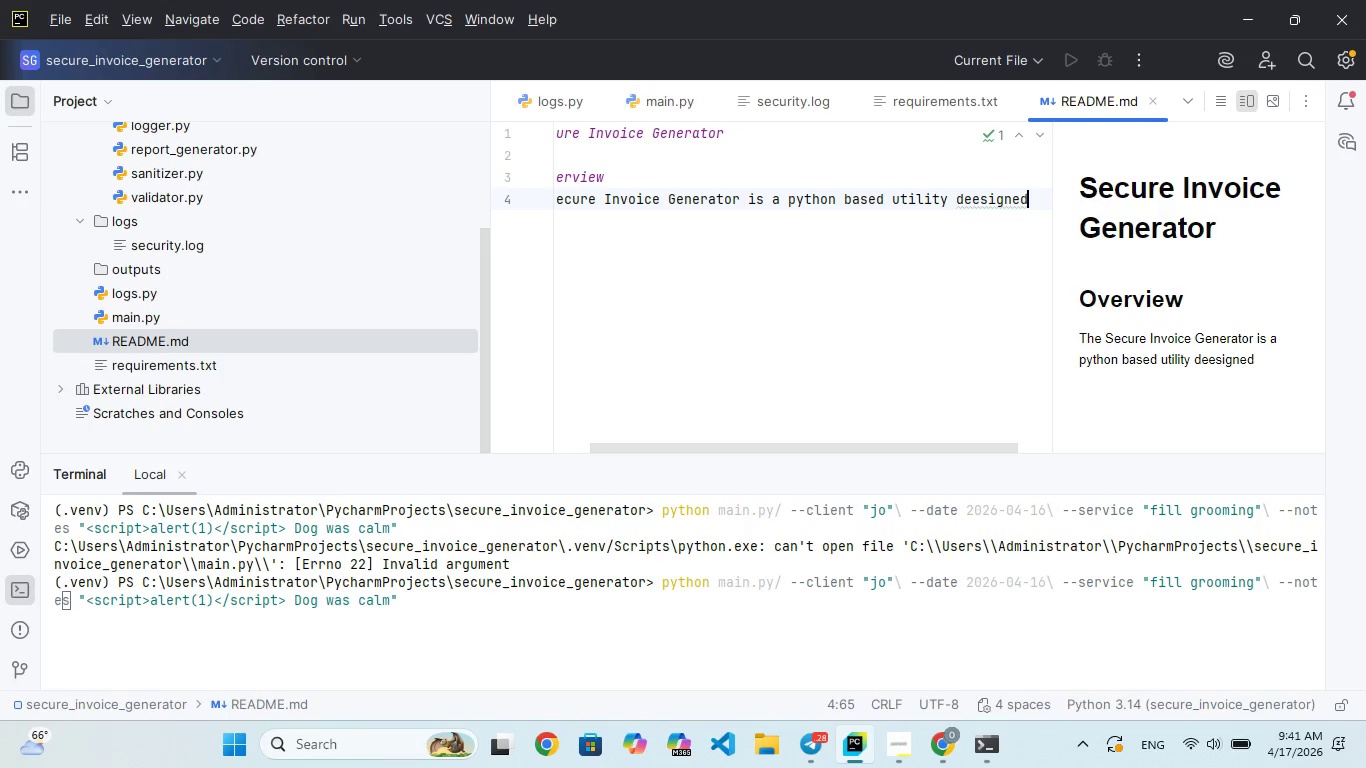 
hold_key(key=ArrowLeft, duration=0.66)
 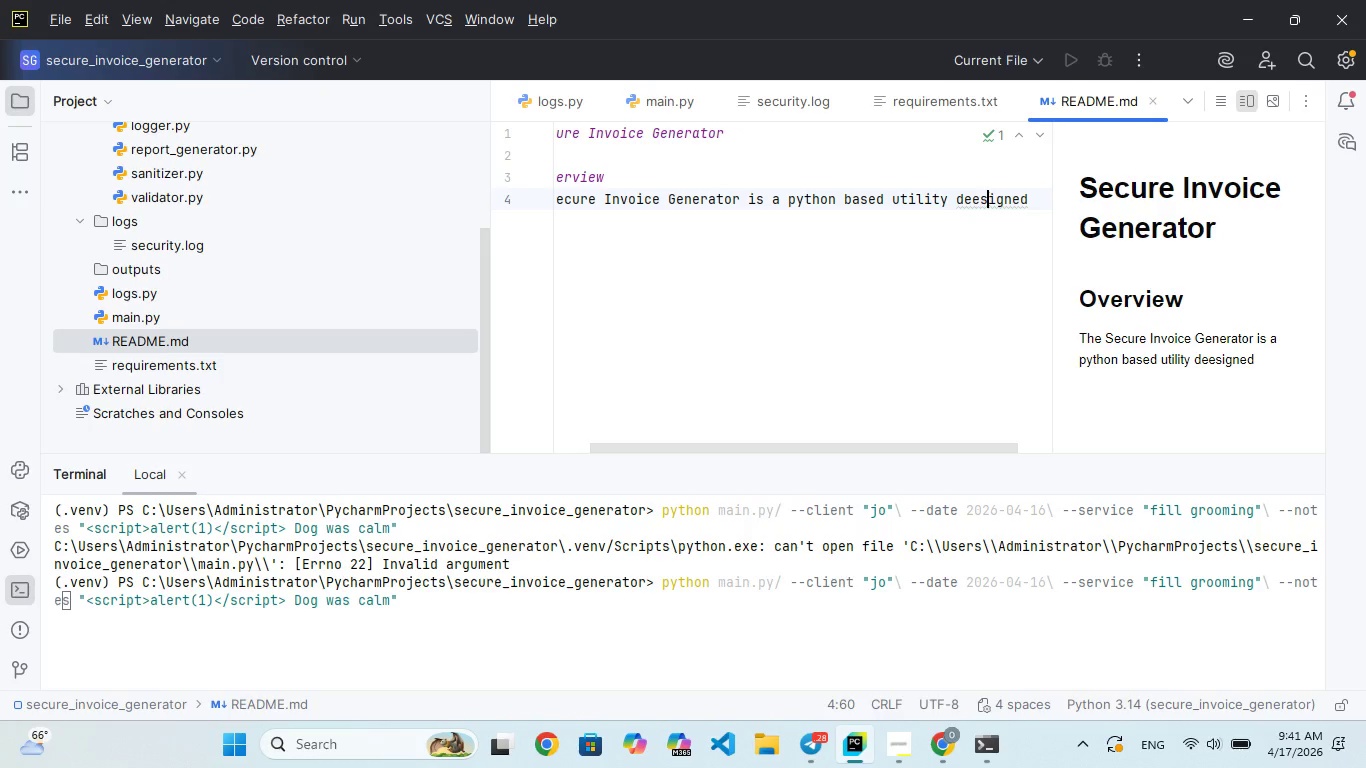 
key(ArrowLeft)
 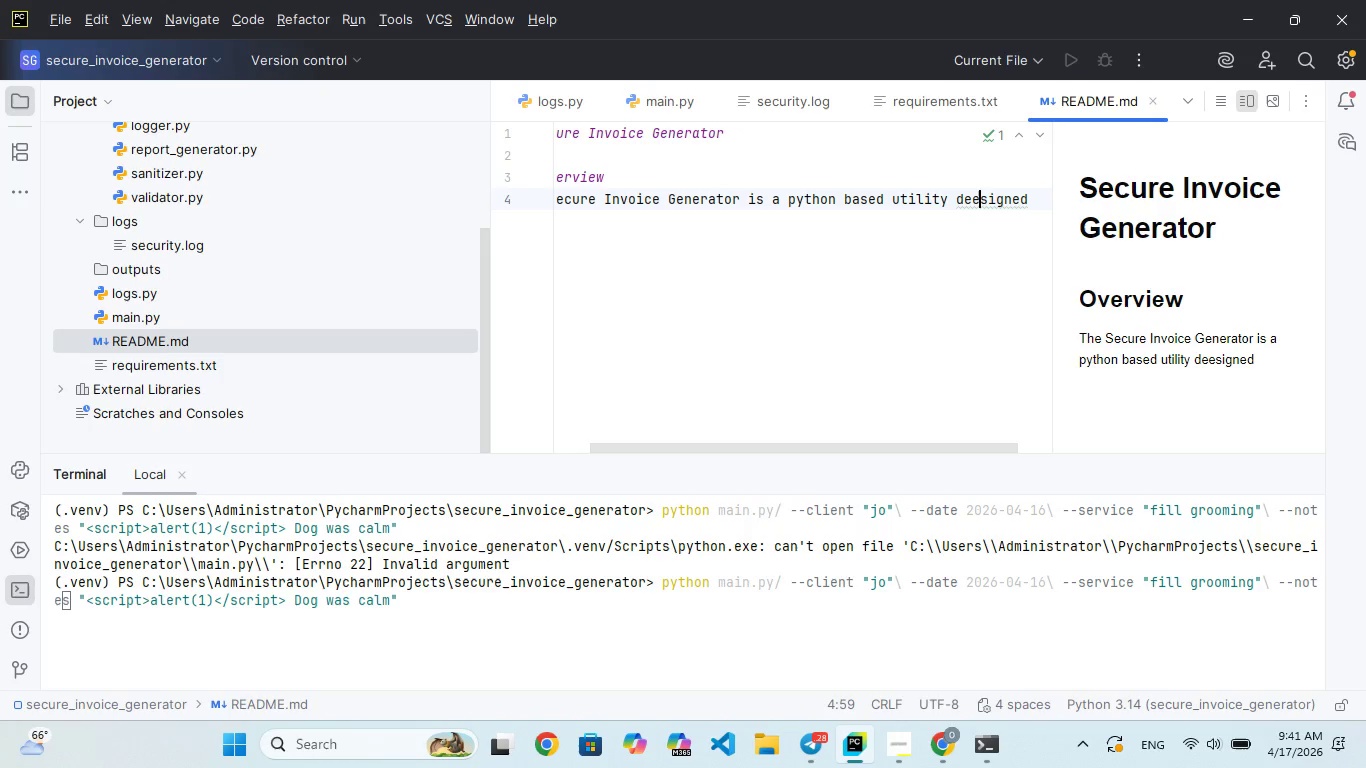 
key(Alt+AltLeft)
 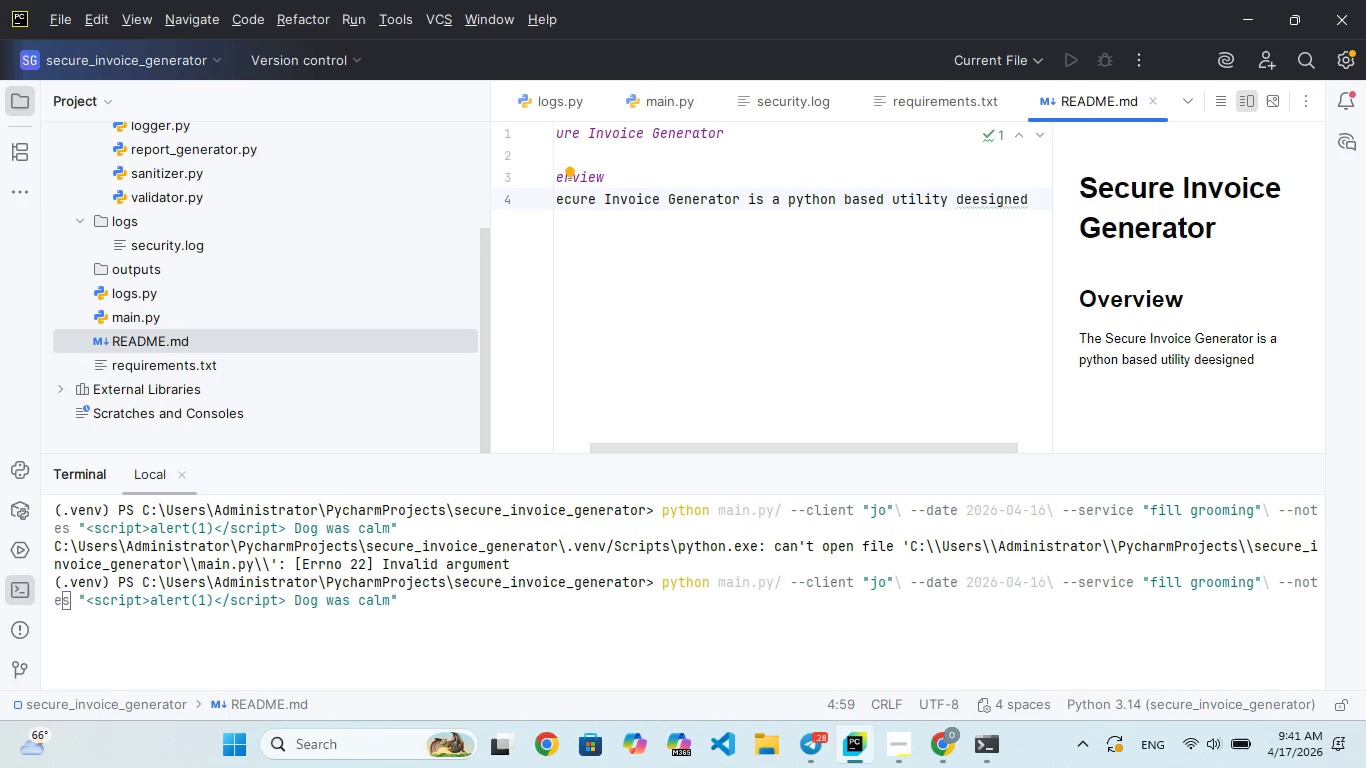 
key(Alt+Meta+MetaLeft)
 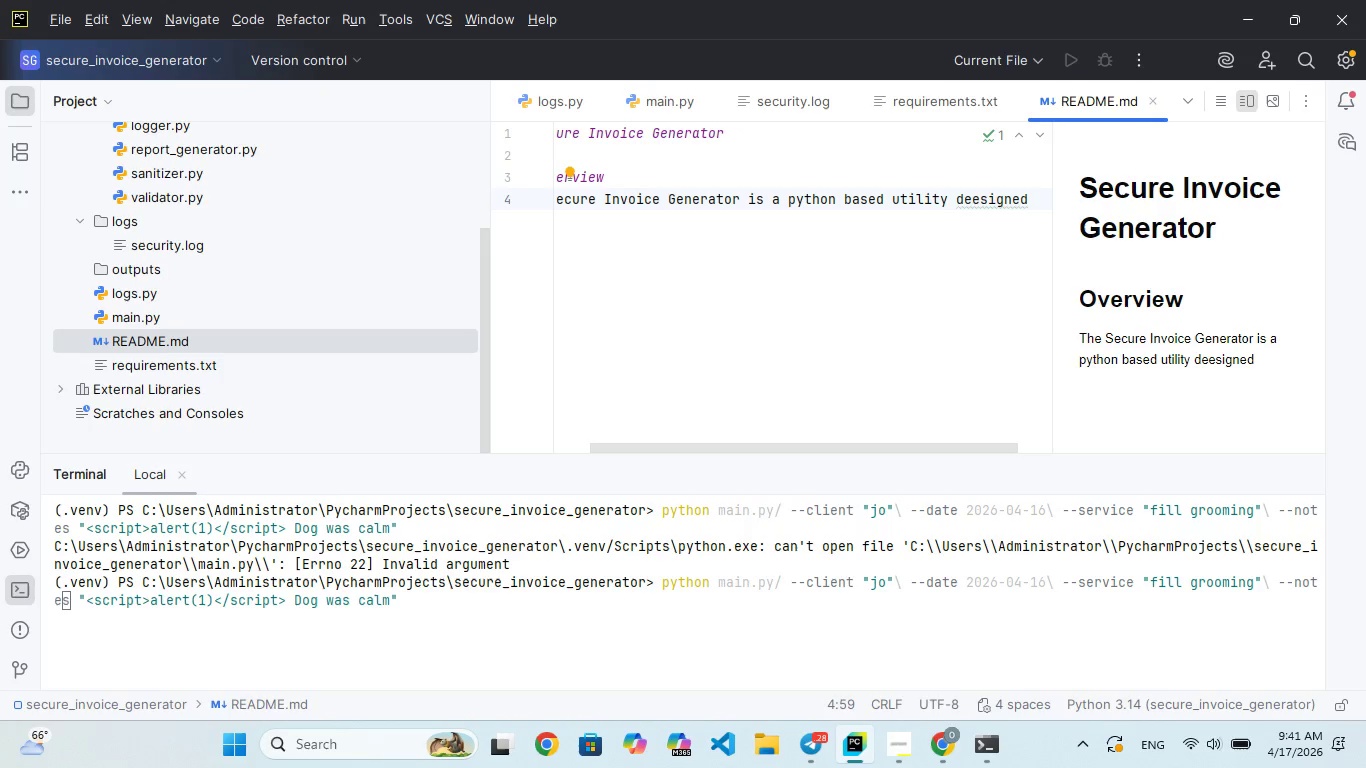 
key(Alt+F15)
 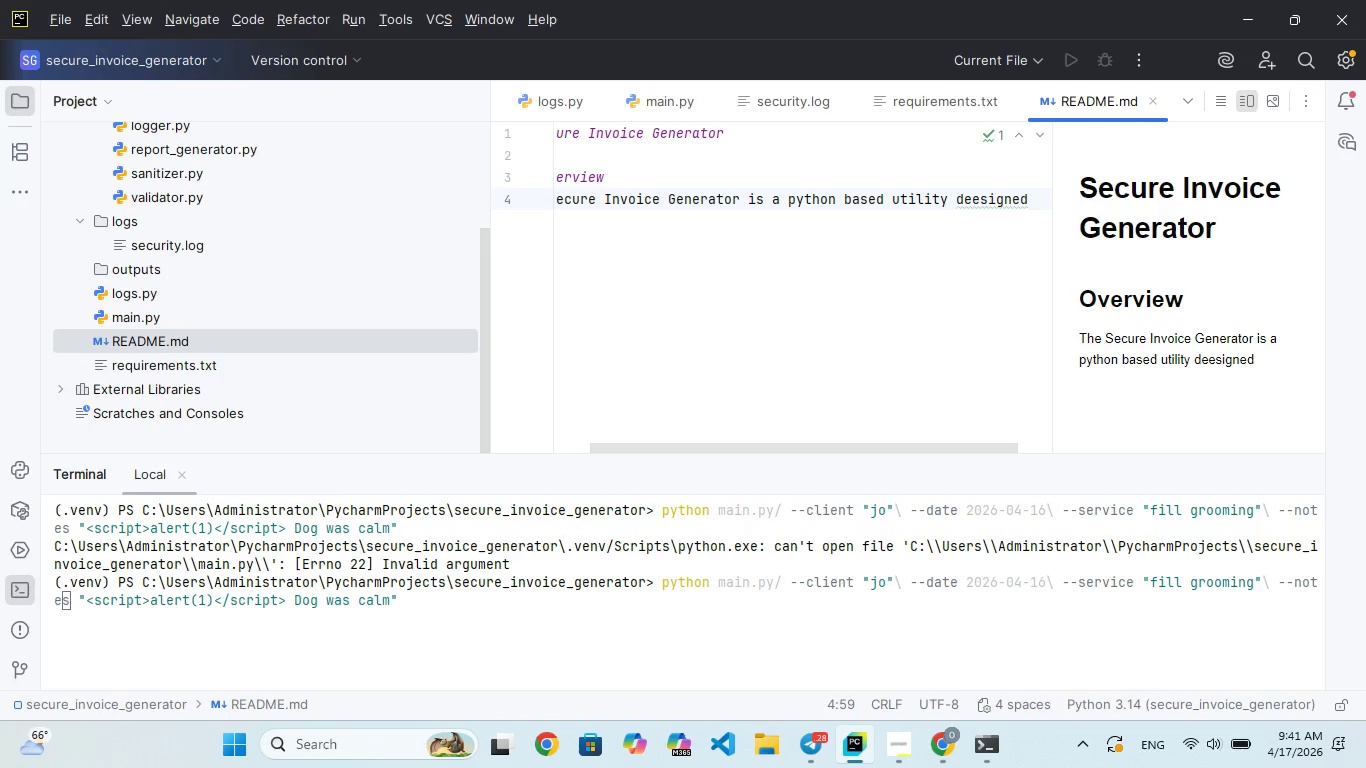 
key(Backspace)
 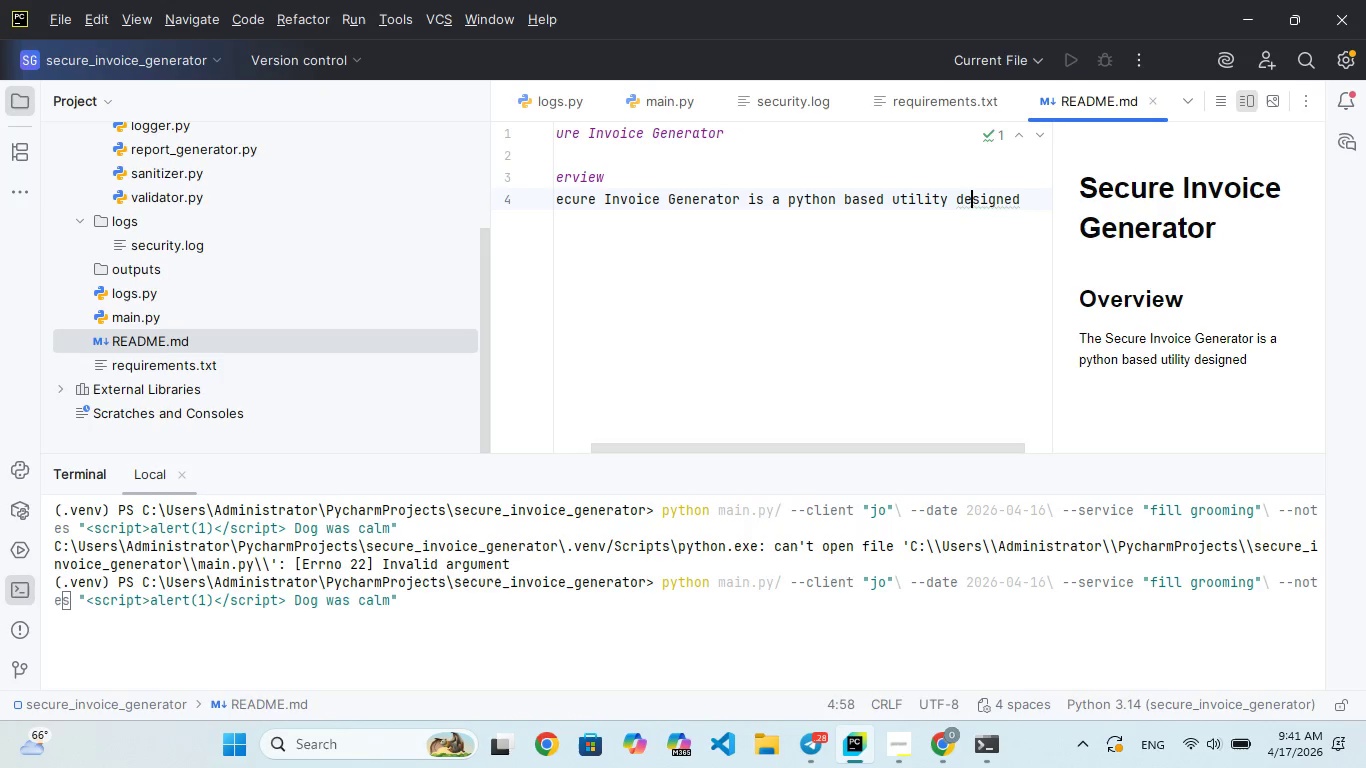 
key(ArrowRight)
 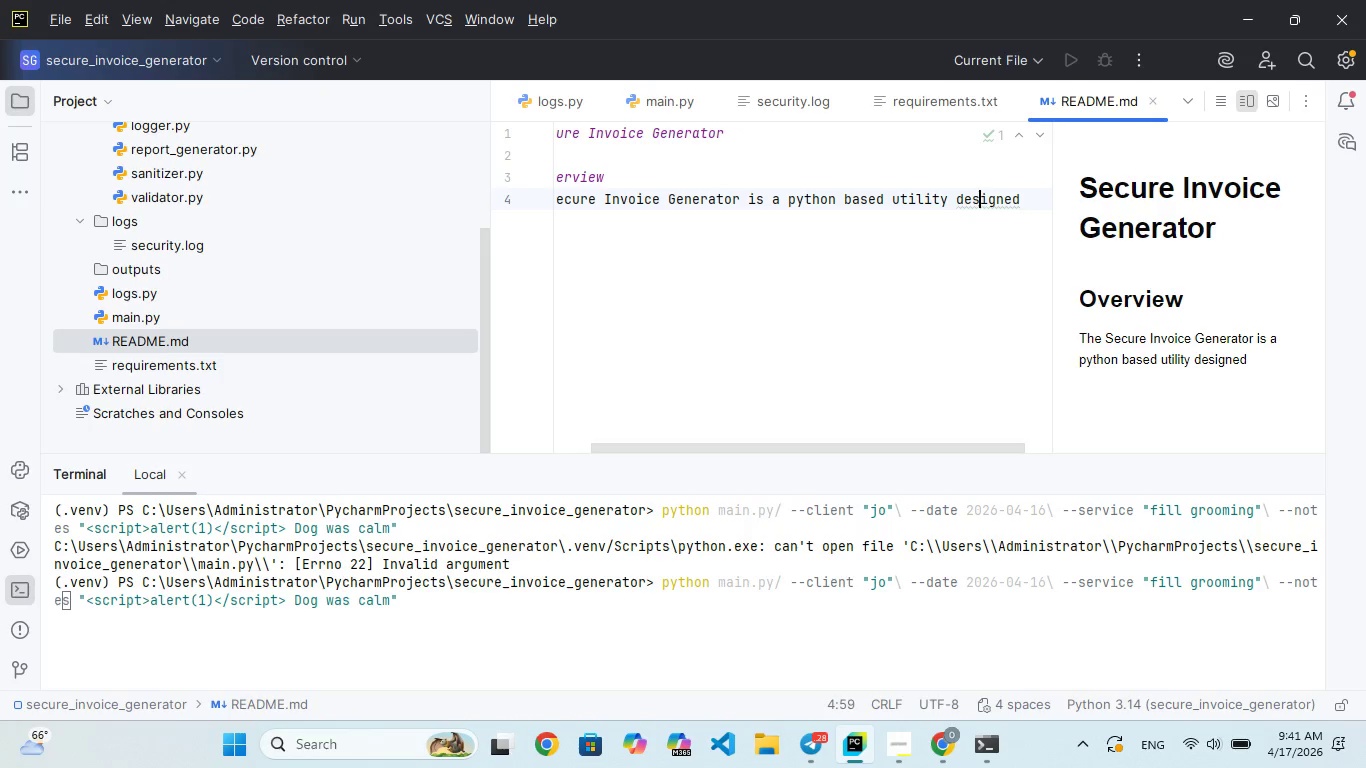 
hold_key(key=ArrowRight, duration=0.41)
 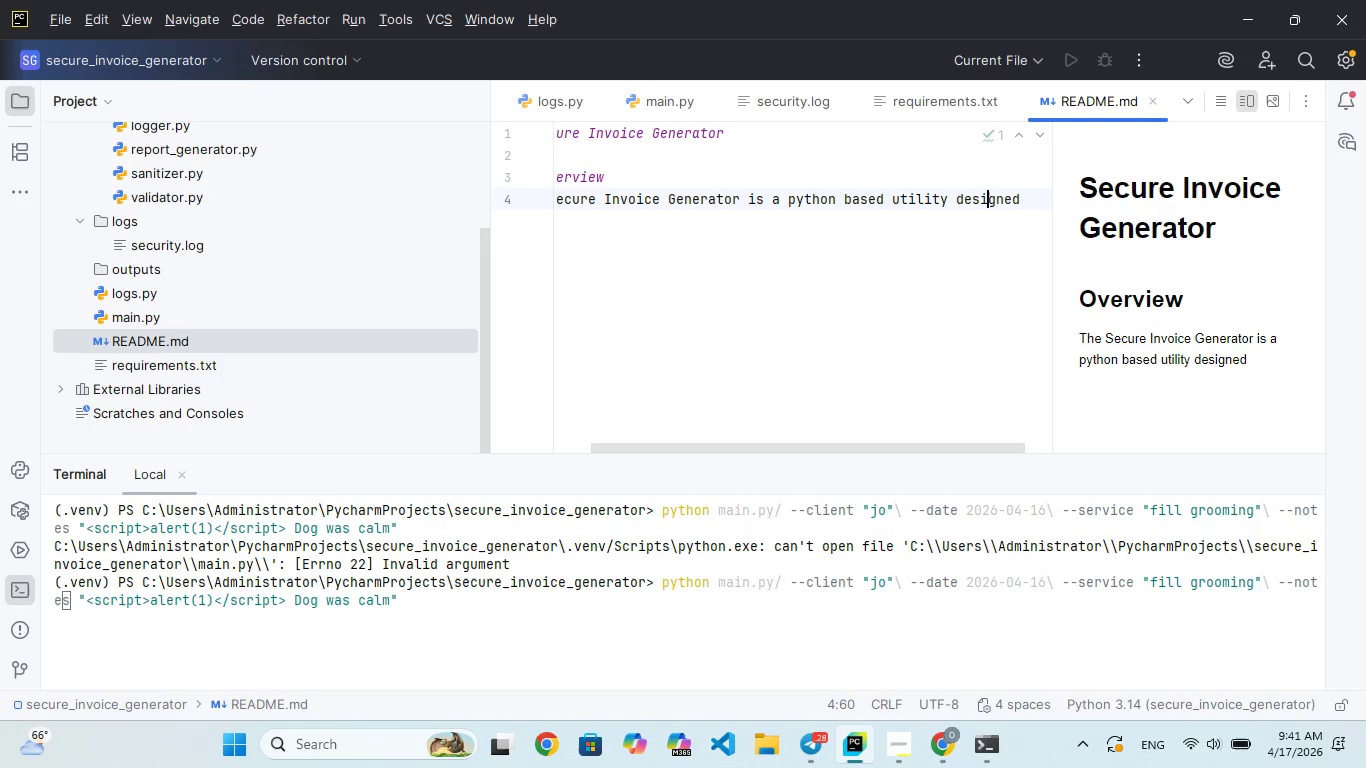 
key(ArrowRight)
 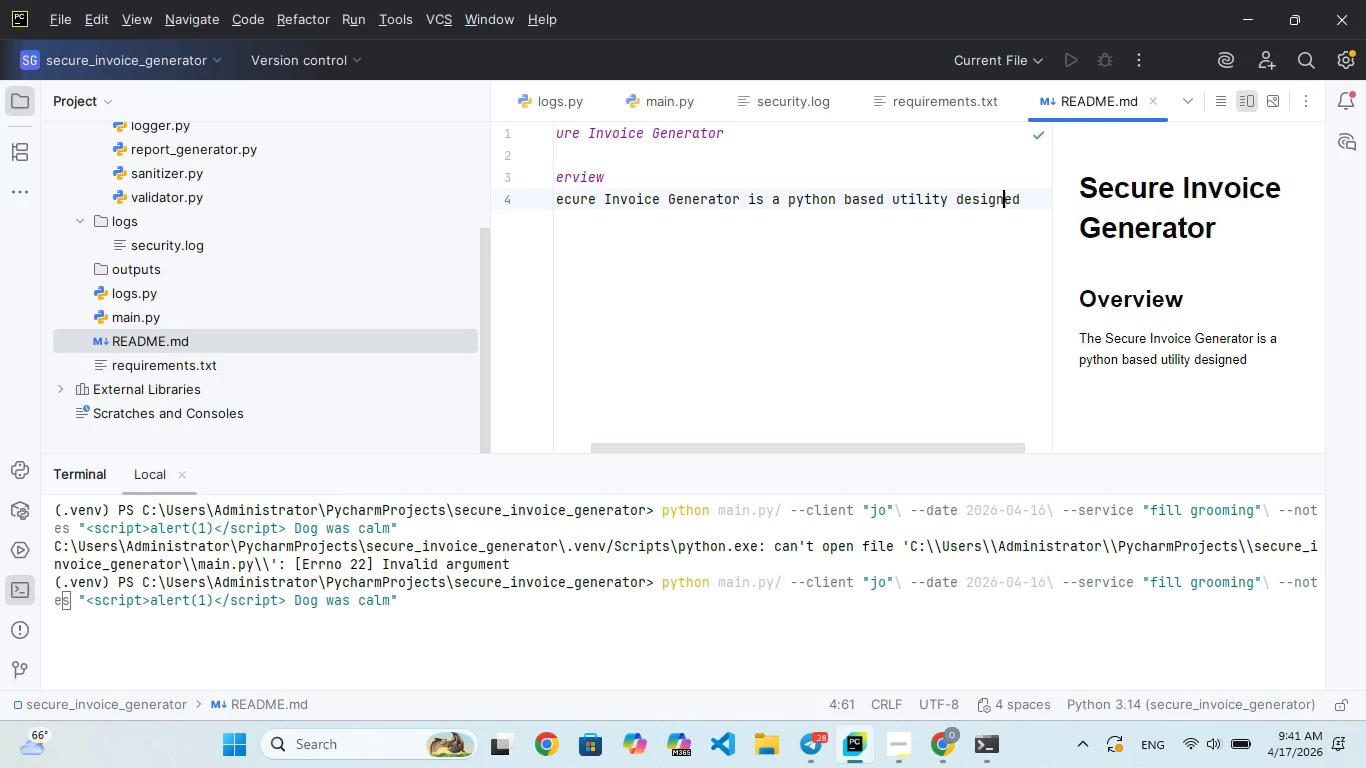 
key(ArrowRight)
 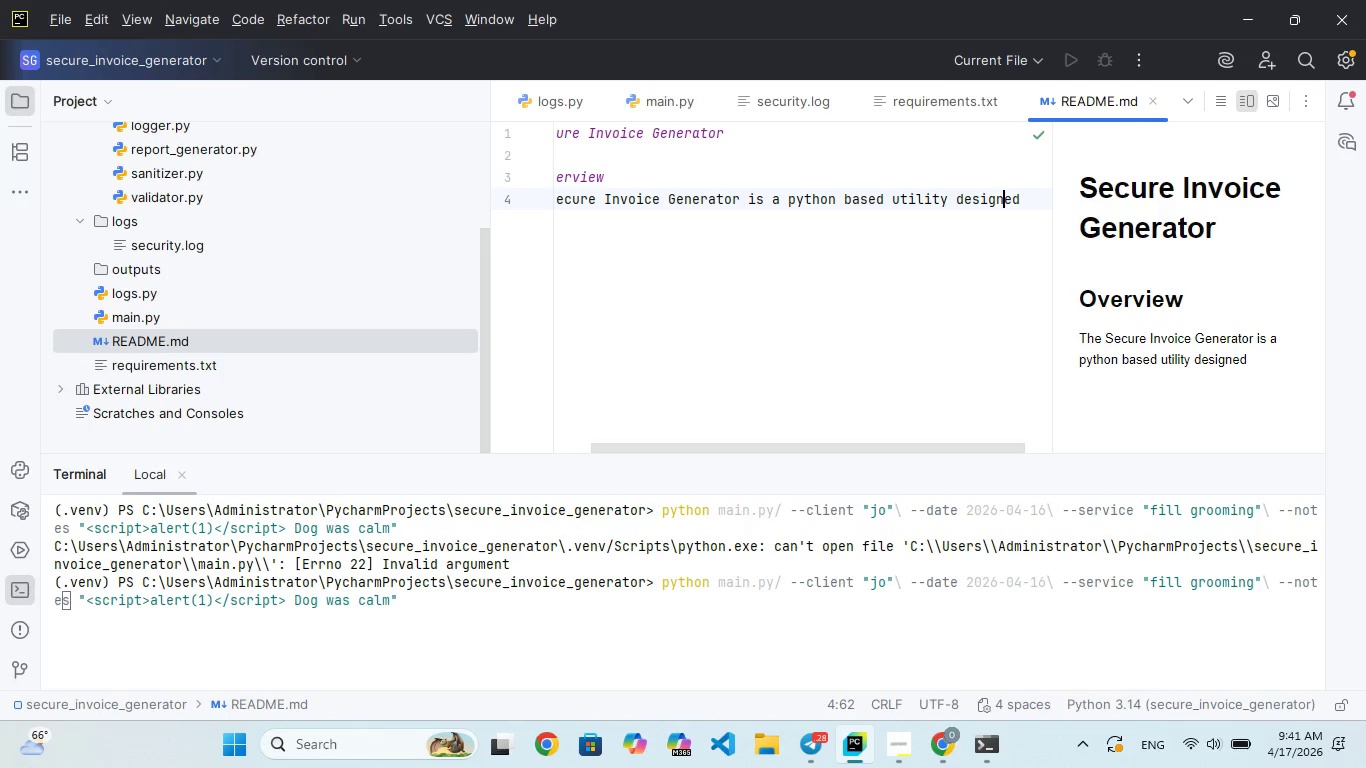 
key(ArrowRight)
 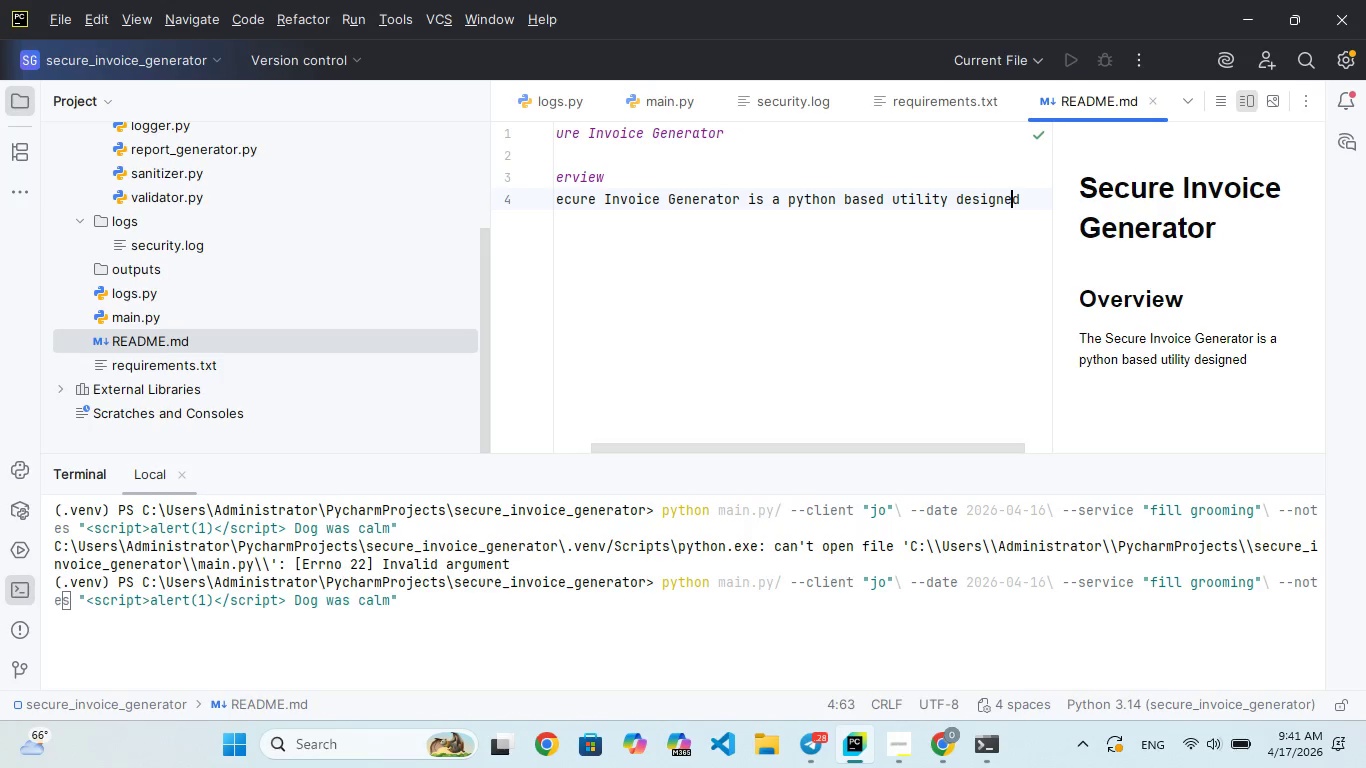 
key(ArrowRight)
 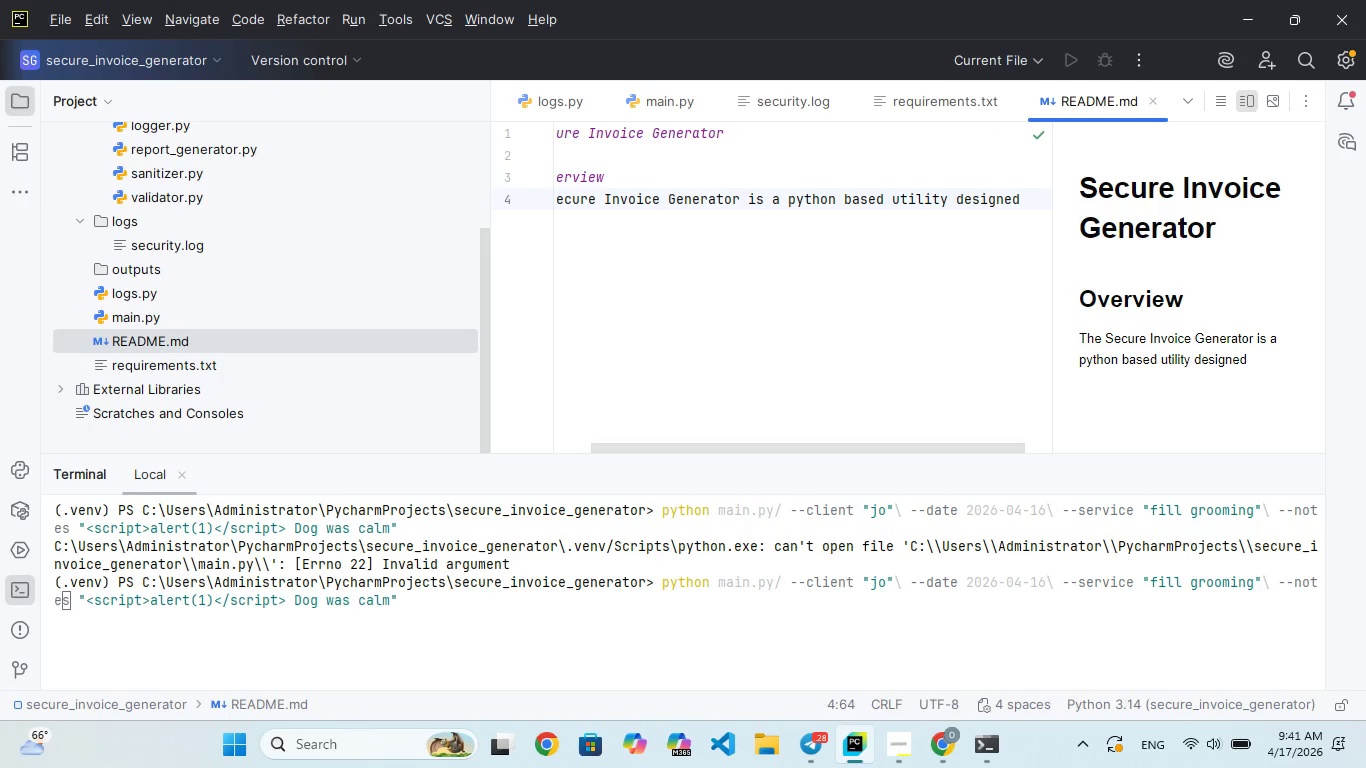 
type( for Paws )
 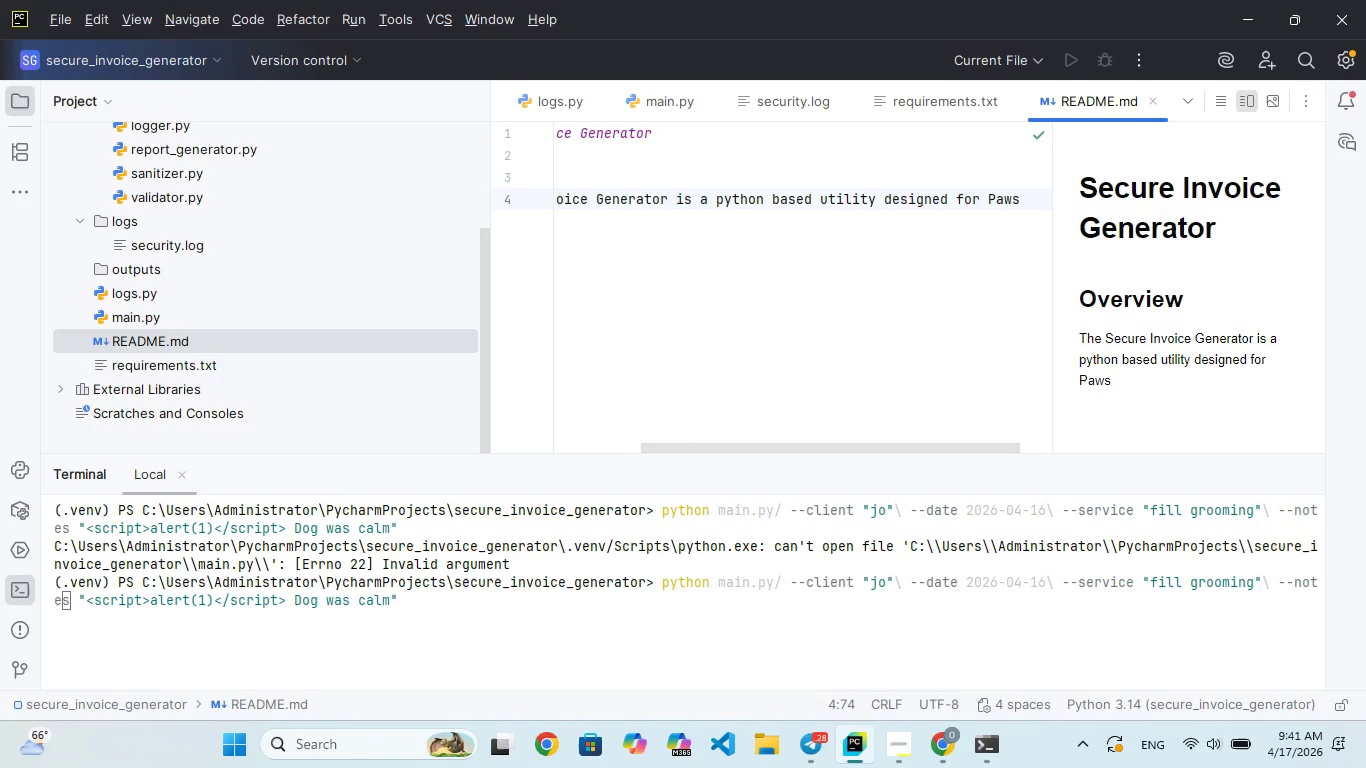 
type(& Pathsm)
key(Backspace)
type(,)
 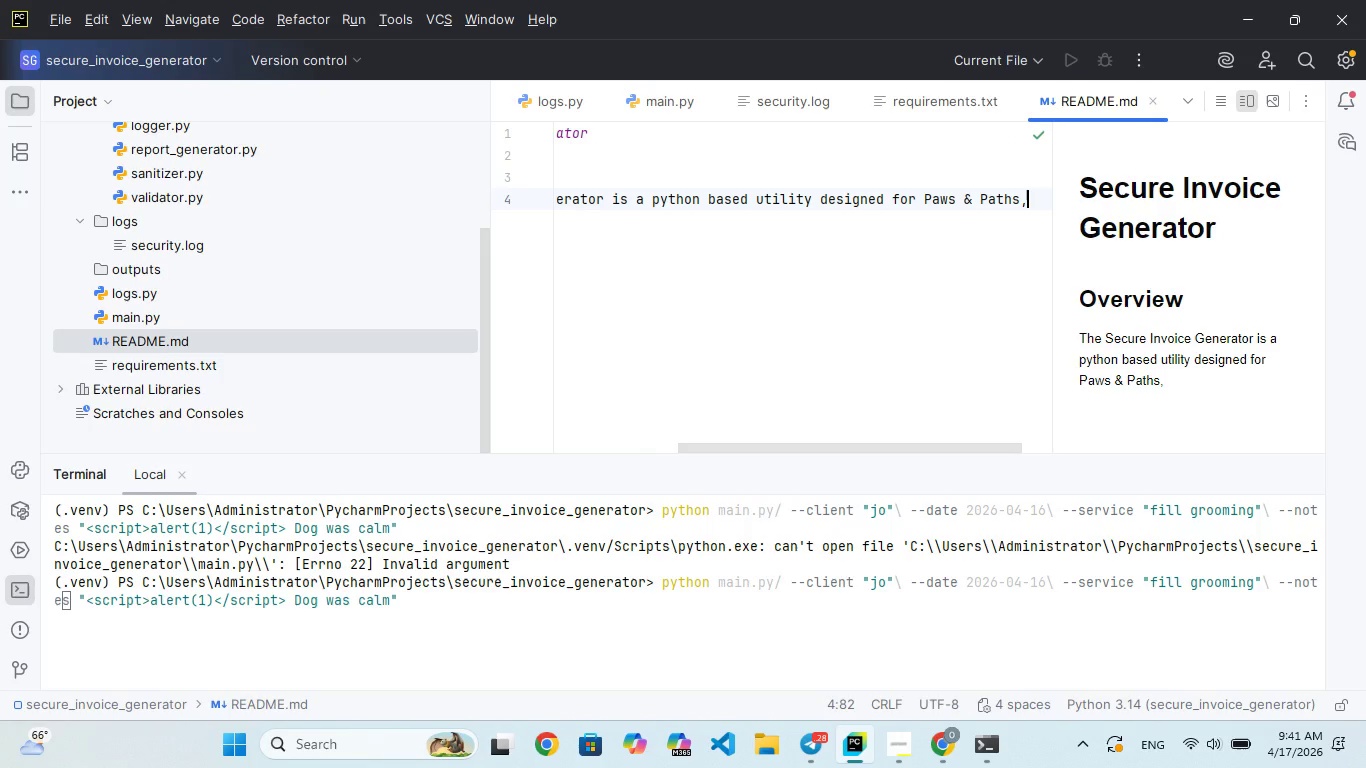 
type( aa )
key(Backspace)
key(Backspace)
type( mobile pt grooming nd dog walking )
 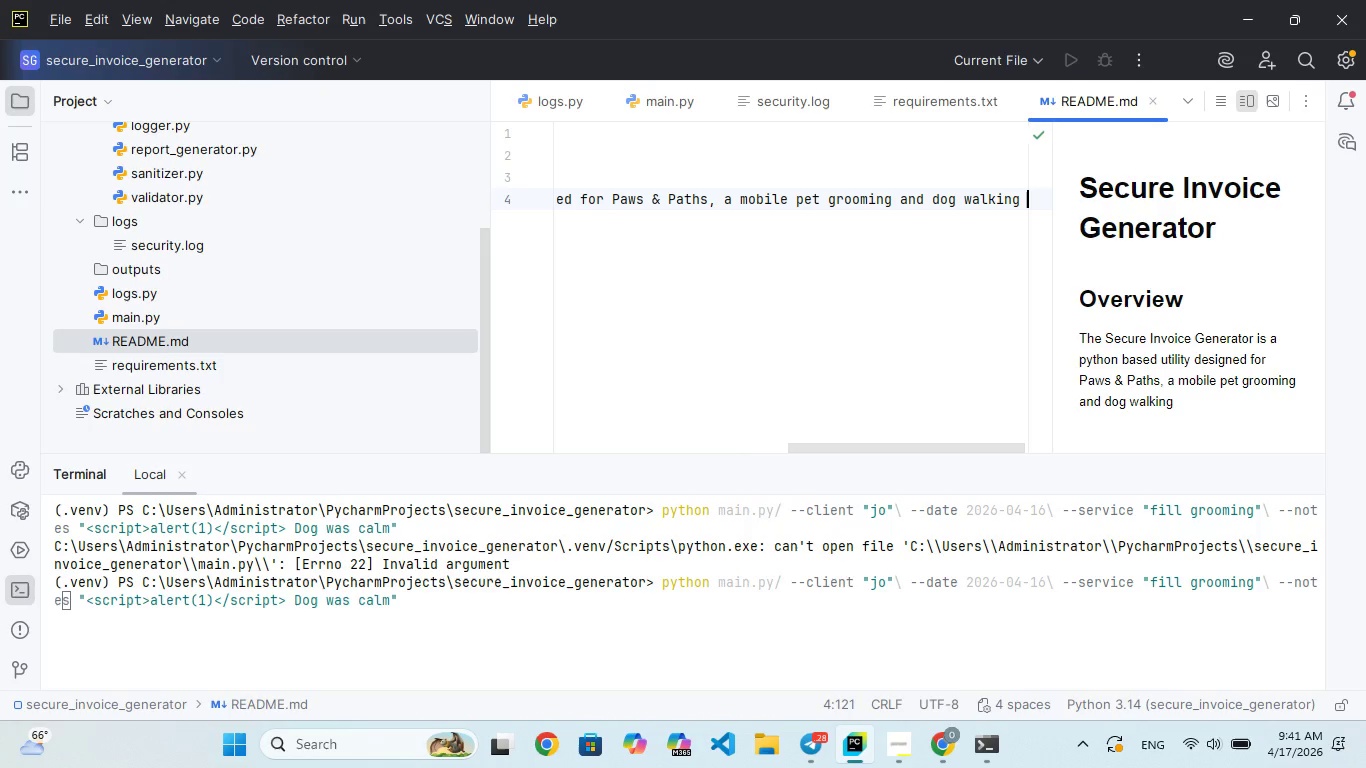 
type(services )
key(Backspace)
type(. The tool generates )
 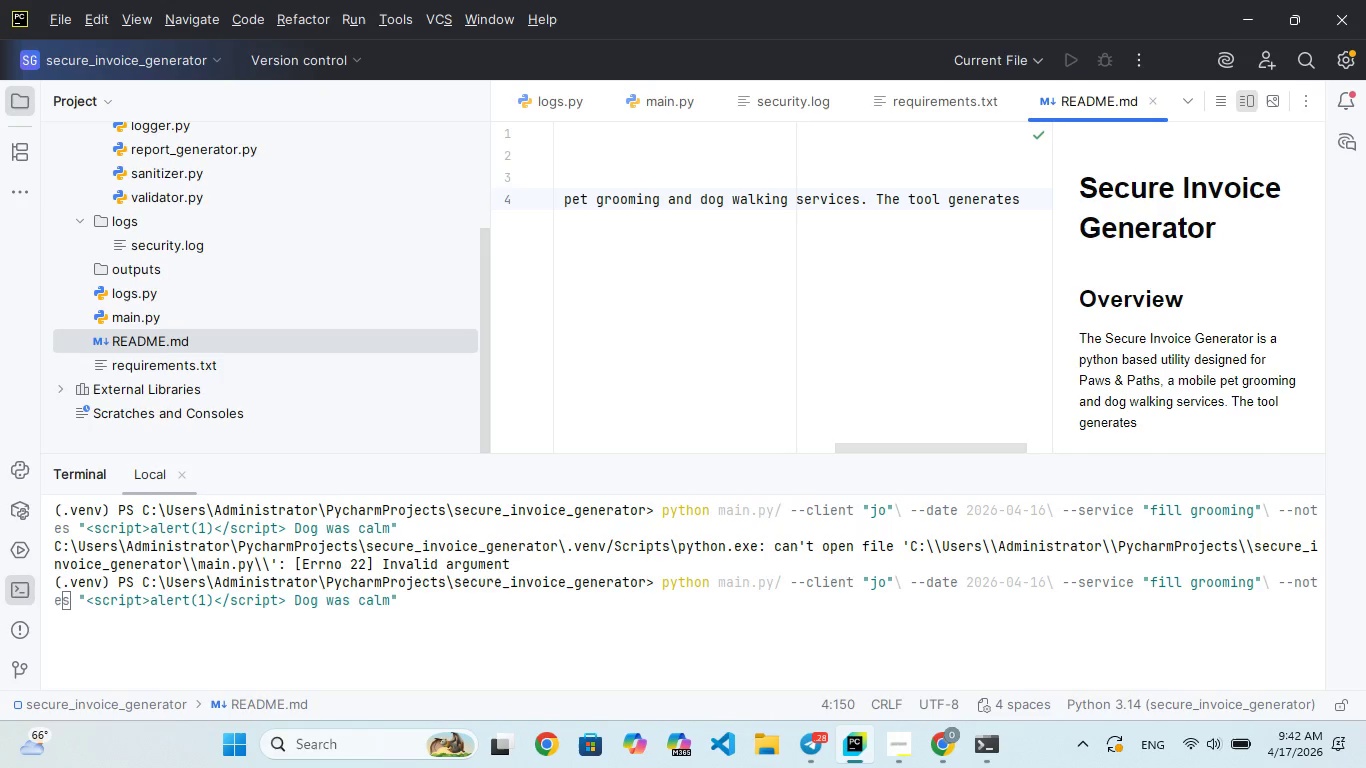 
type(structured servu)
key(Backspace)
type(ices )
 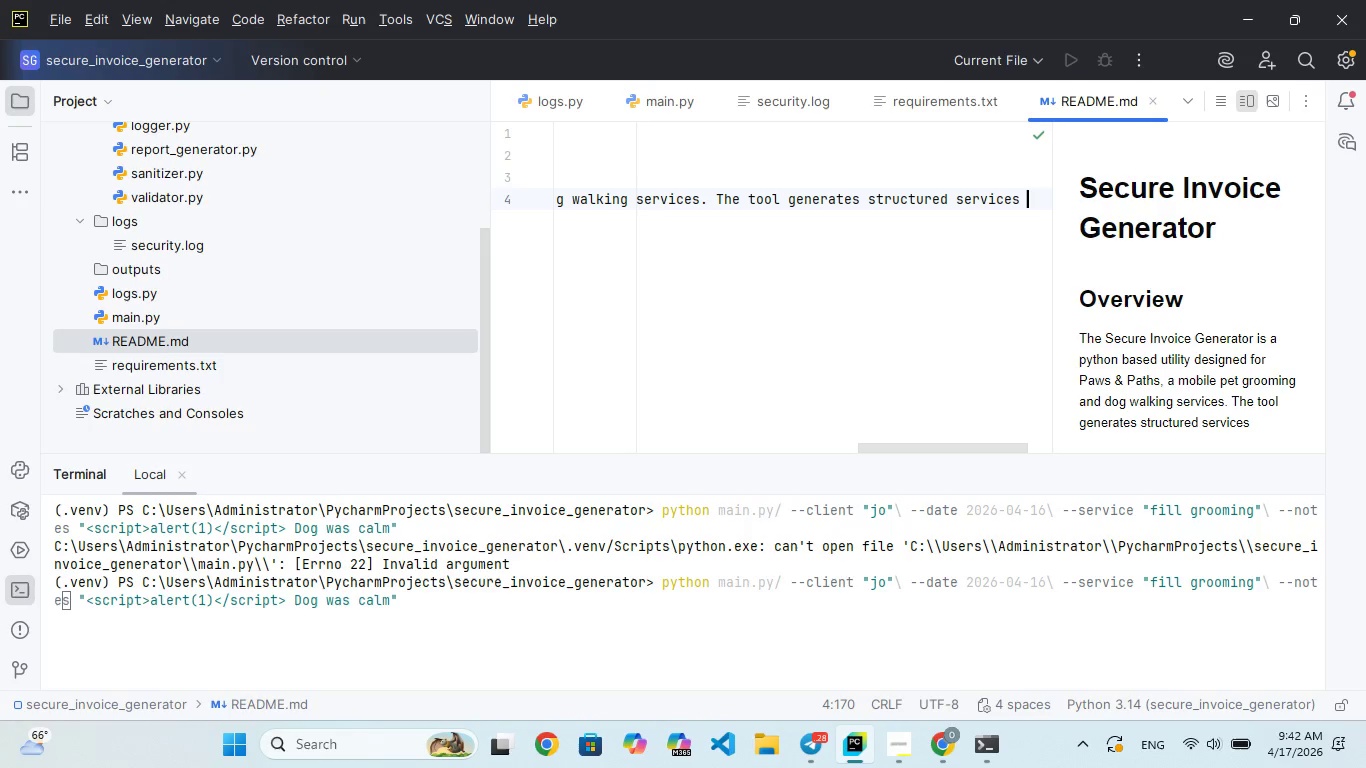 
key(Backspace)
key(Backspace)
type( report)
 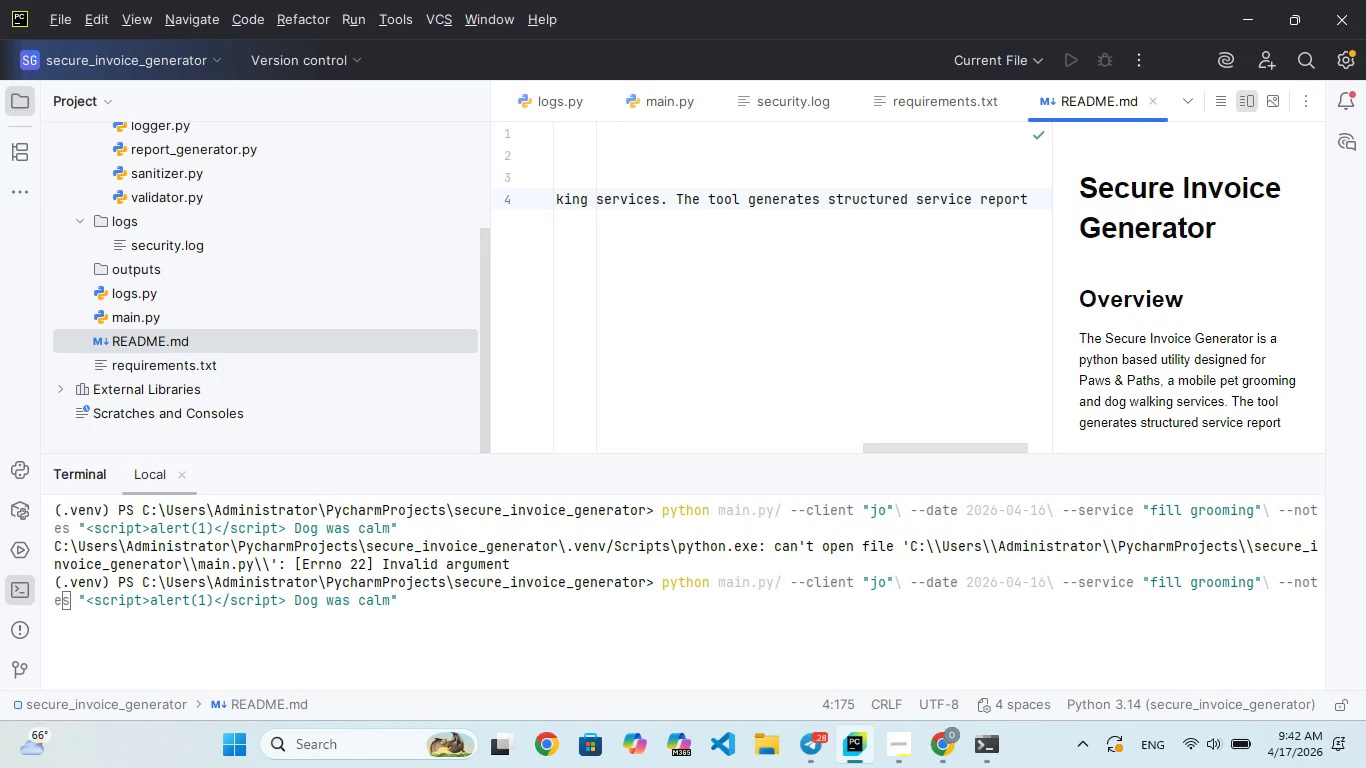 
type(s while )
 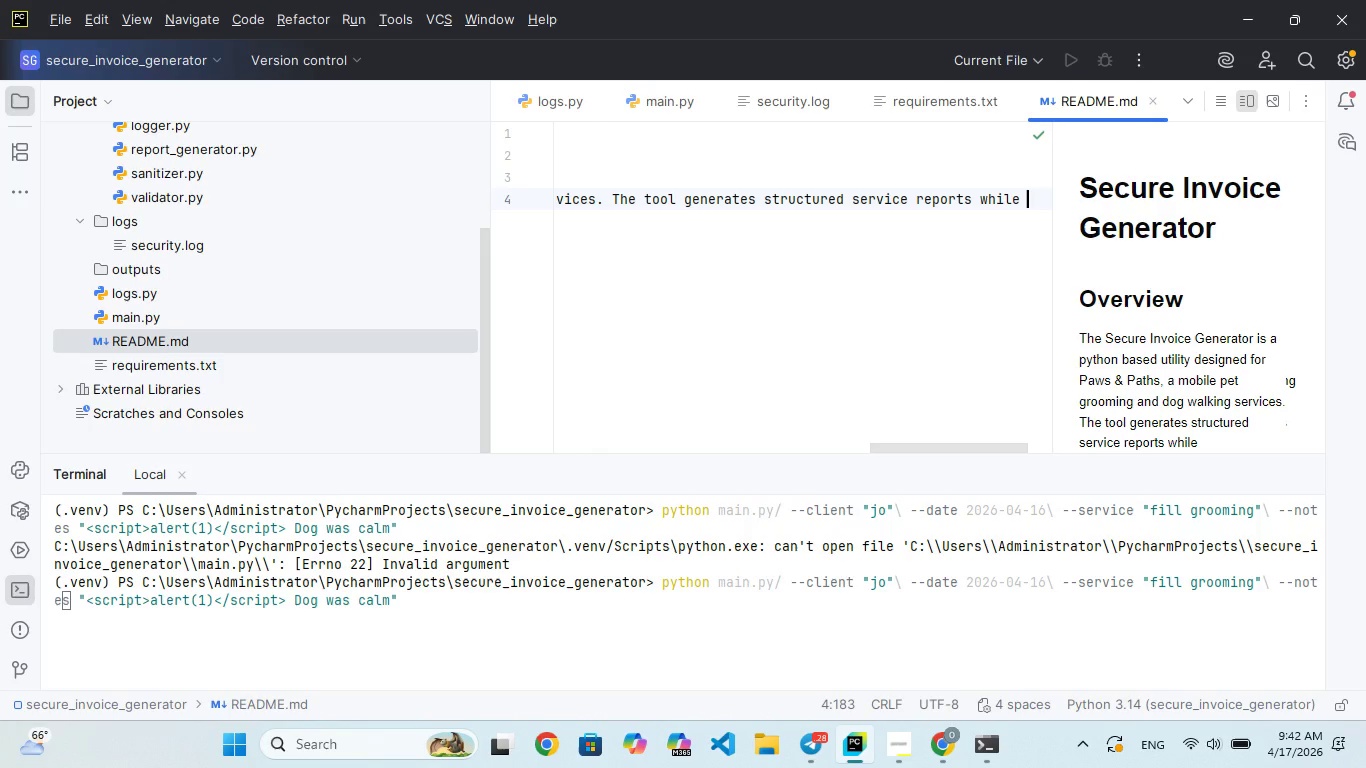 
wait(5.31)
 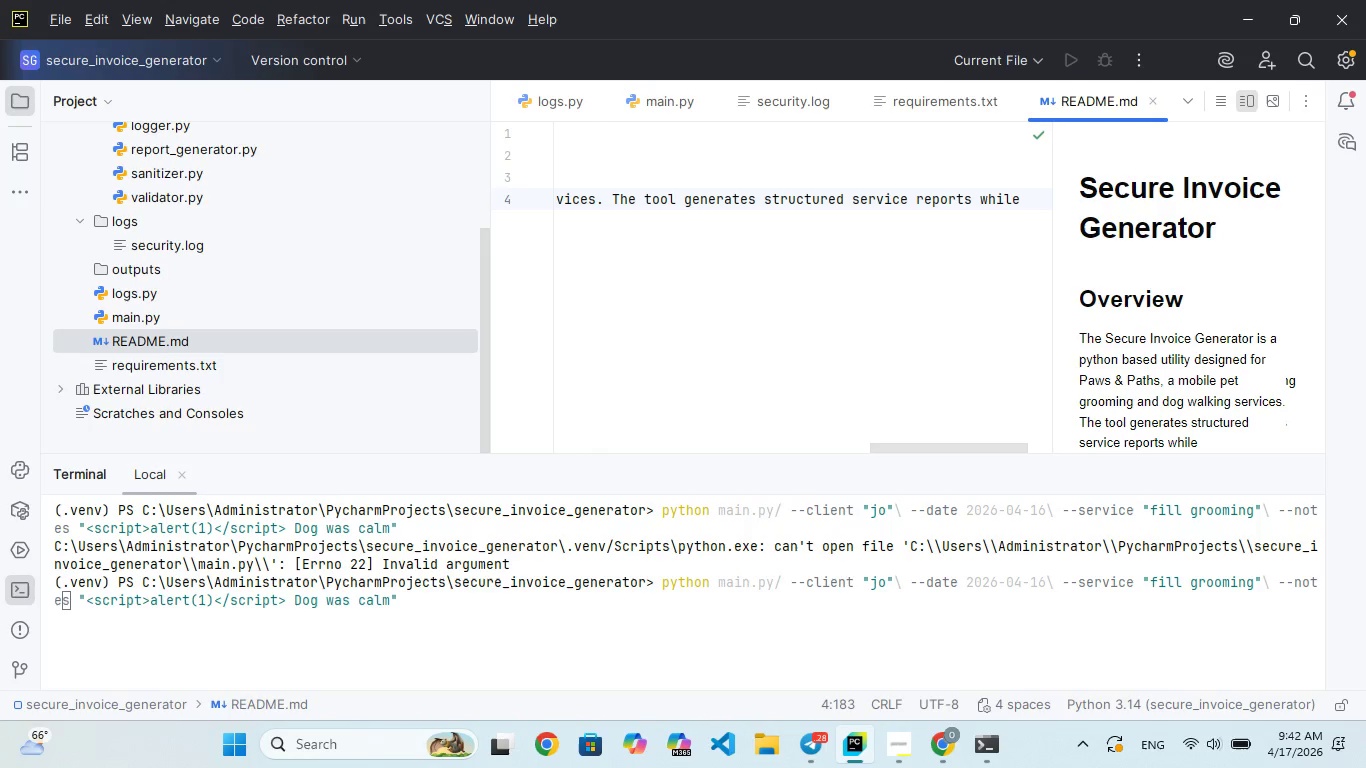 
type(enforcing )
 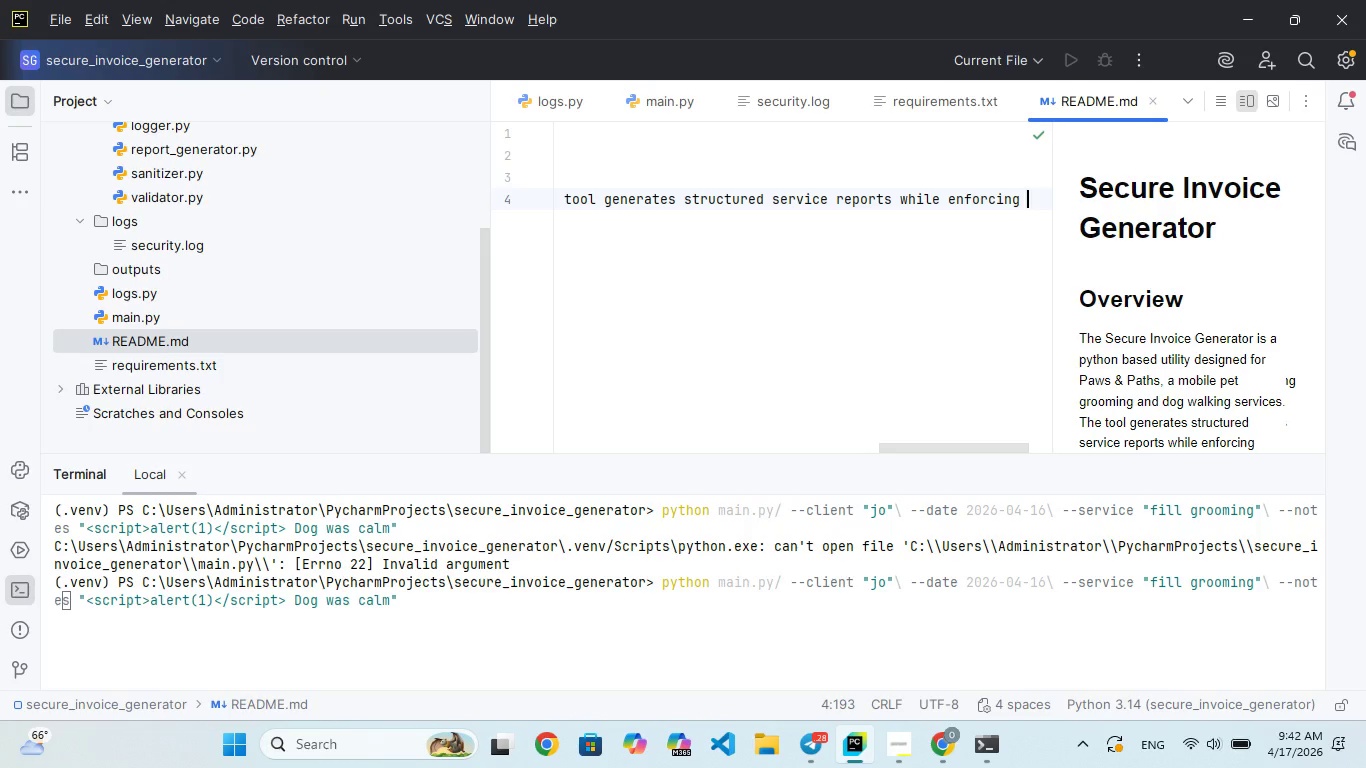 
type(d)
key(Backspace)
type(strit )
 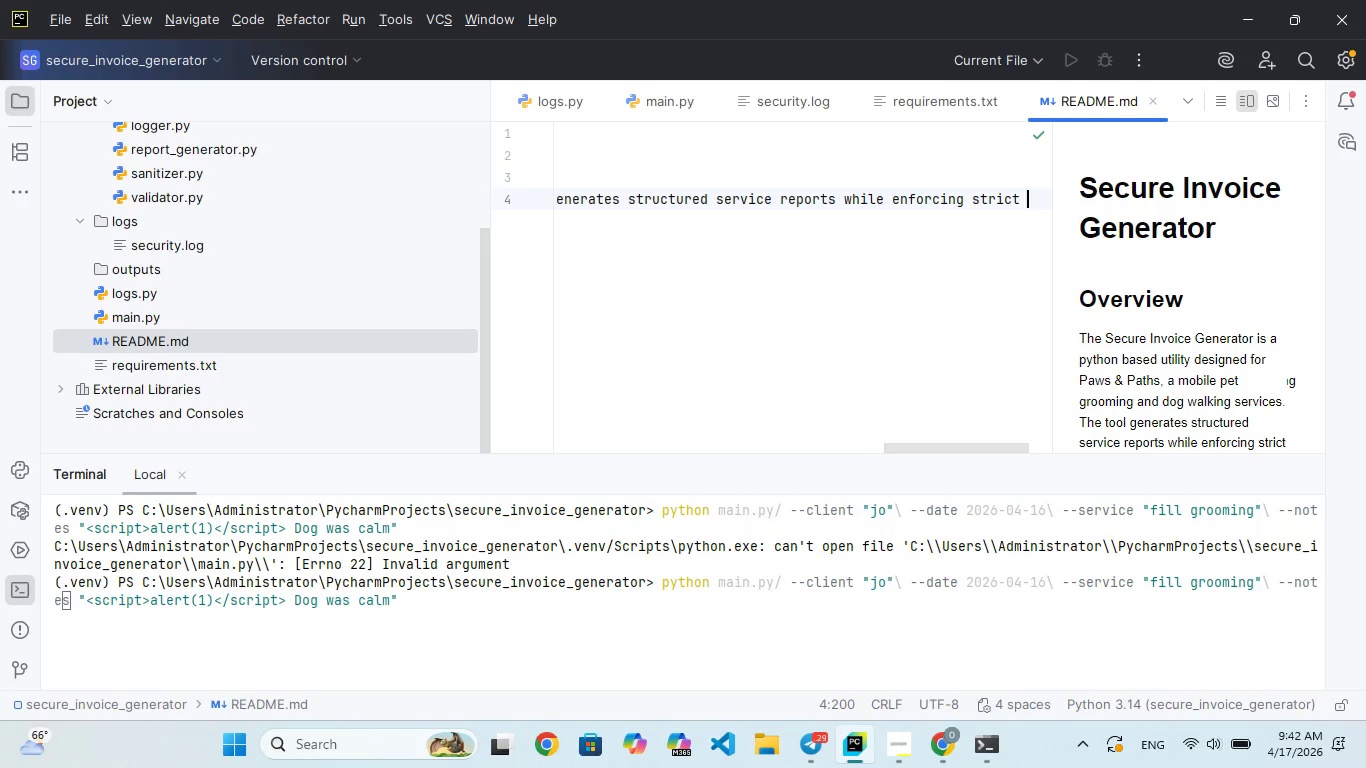 
hold_key(key=C, duration=0.42)
 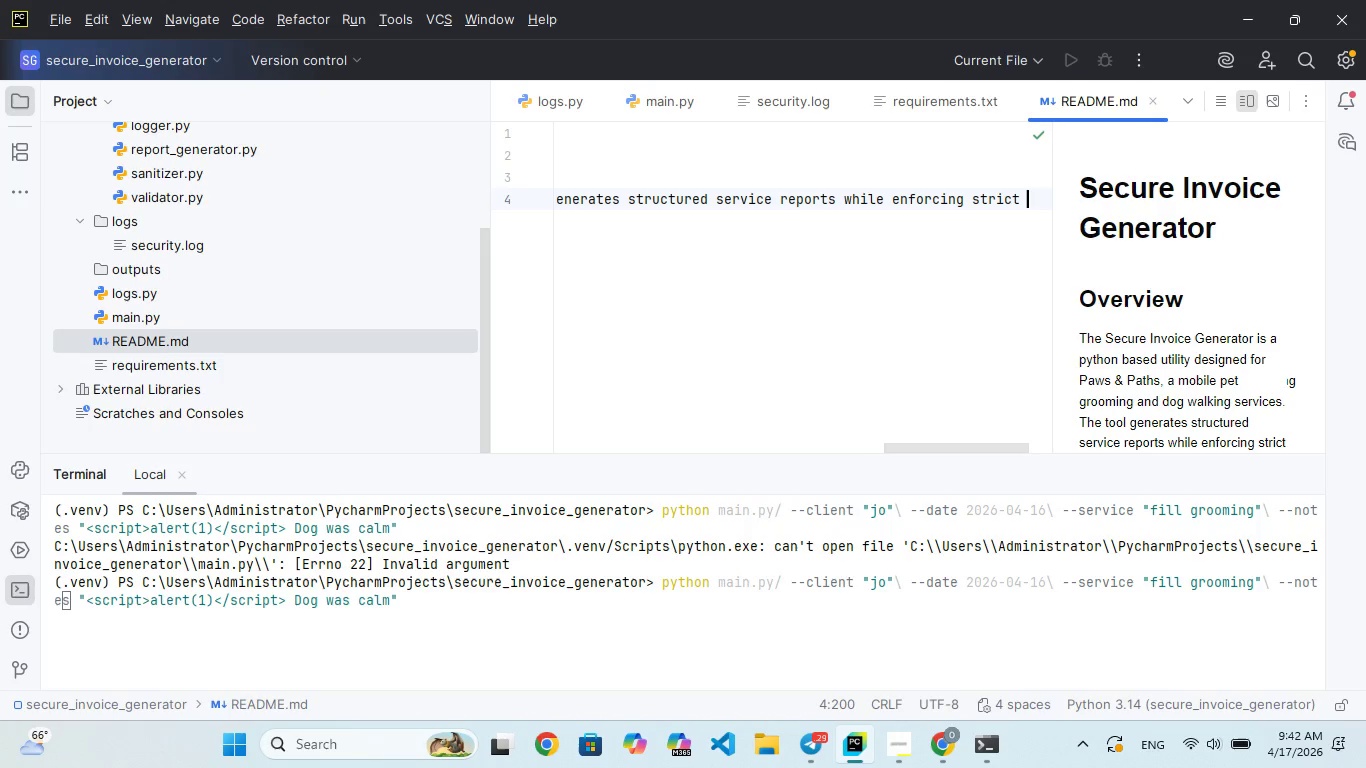 
type(seurity )
 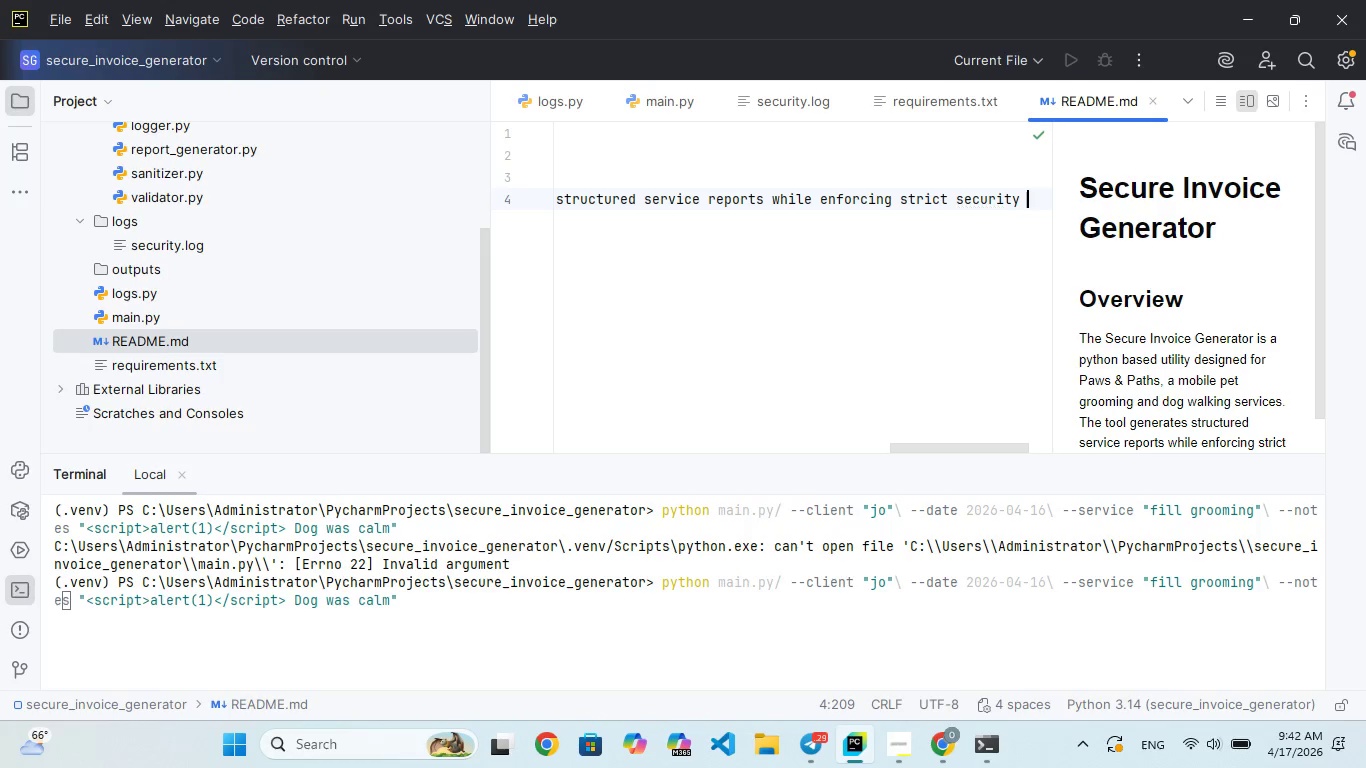 
hold_key(key=C, duration=0.36)
 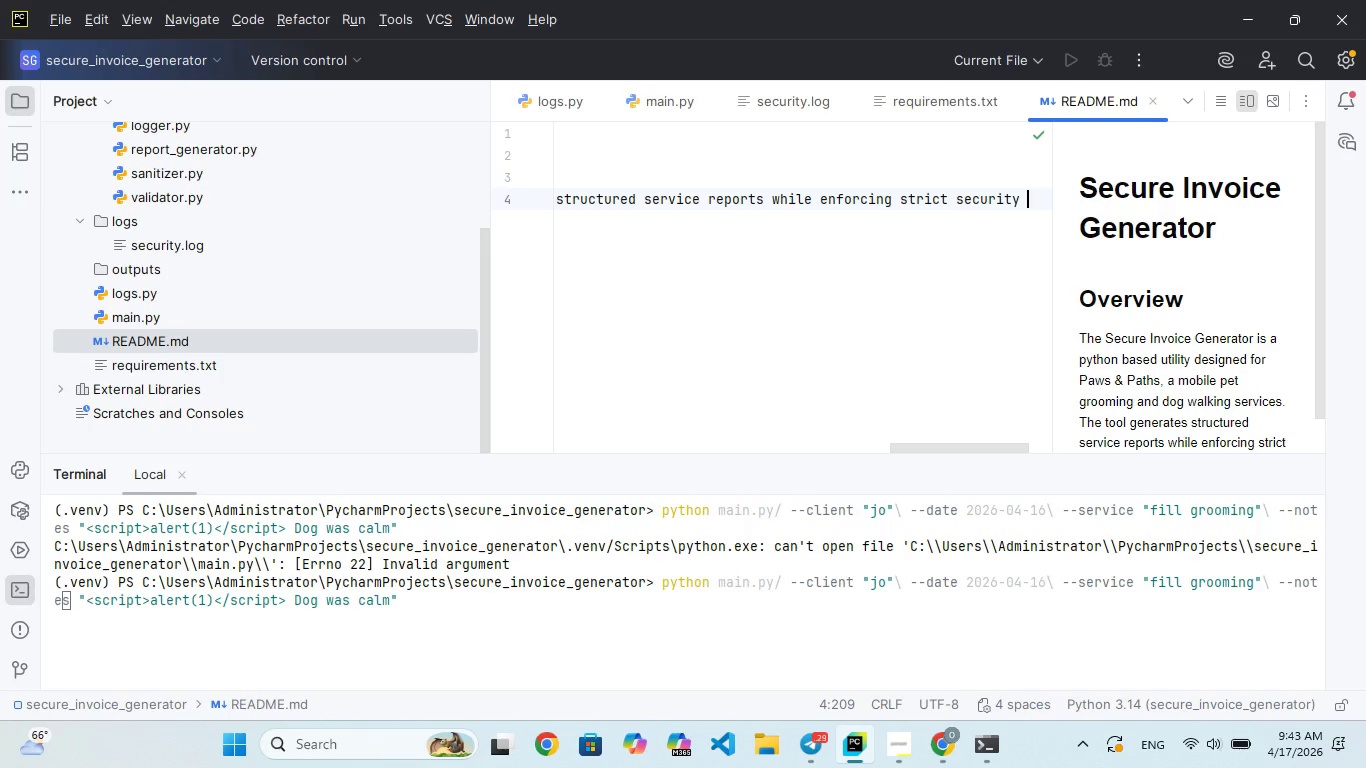 
type(controls to )
 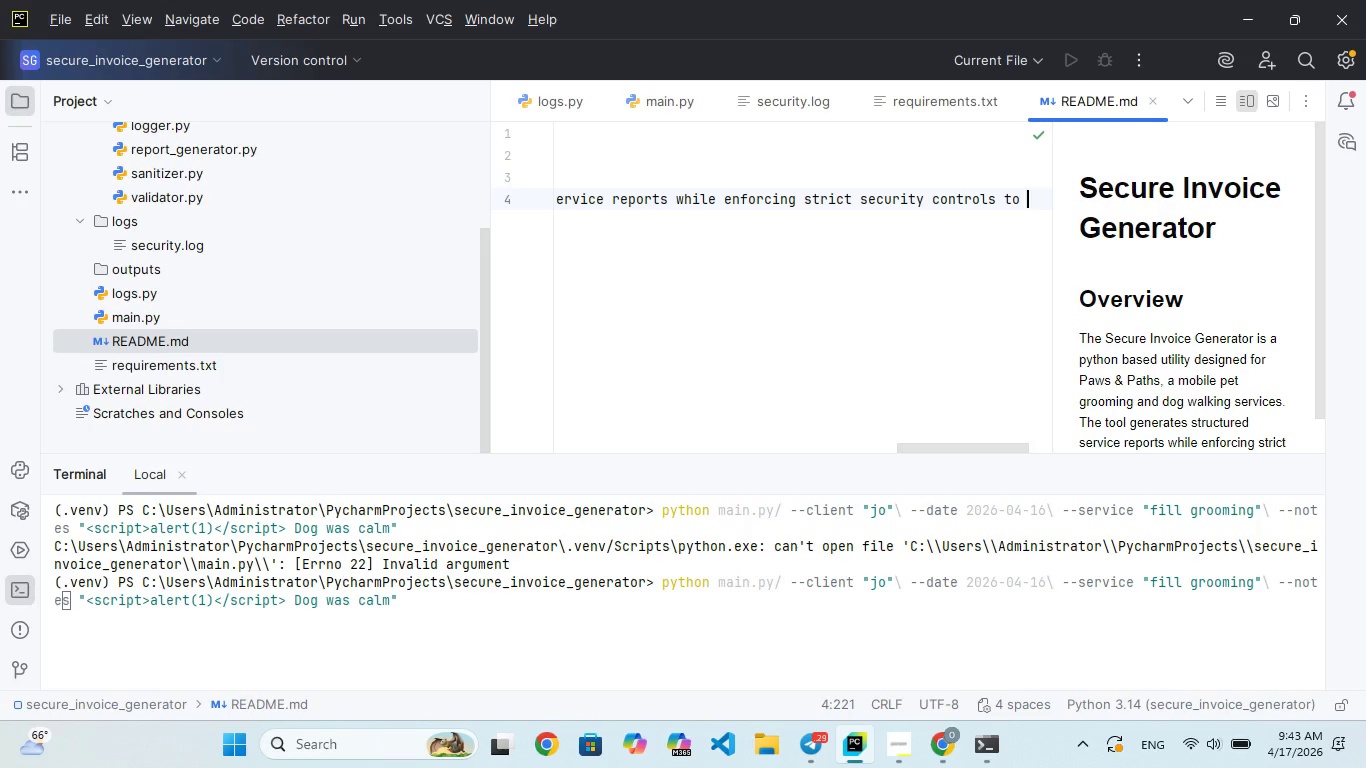 
type(prevent prth )
key(Backspace)
key(Backspace)
key(Backspace)
type(h traversal )
 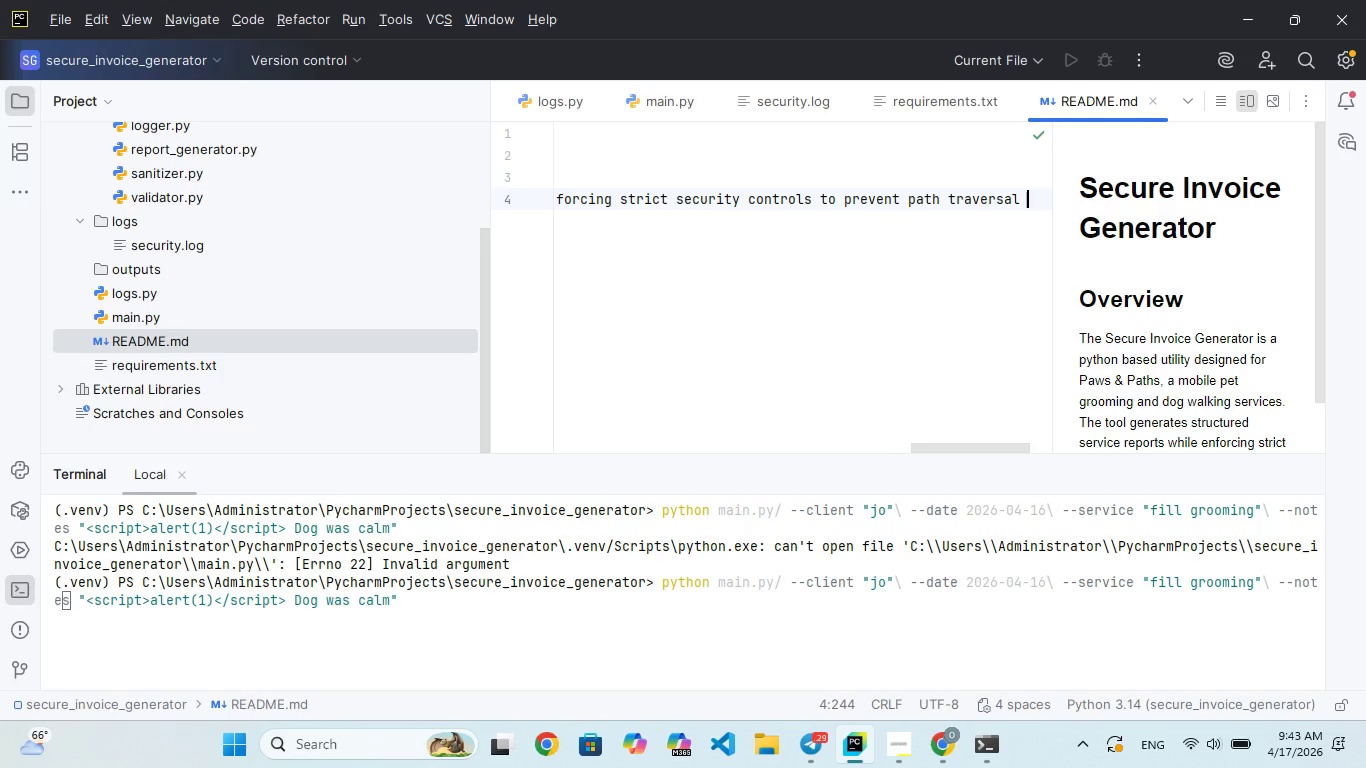 
type(attacks )
 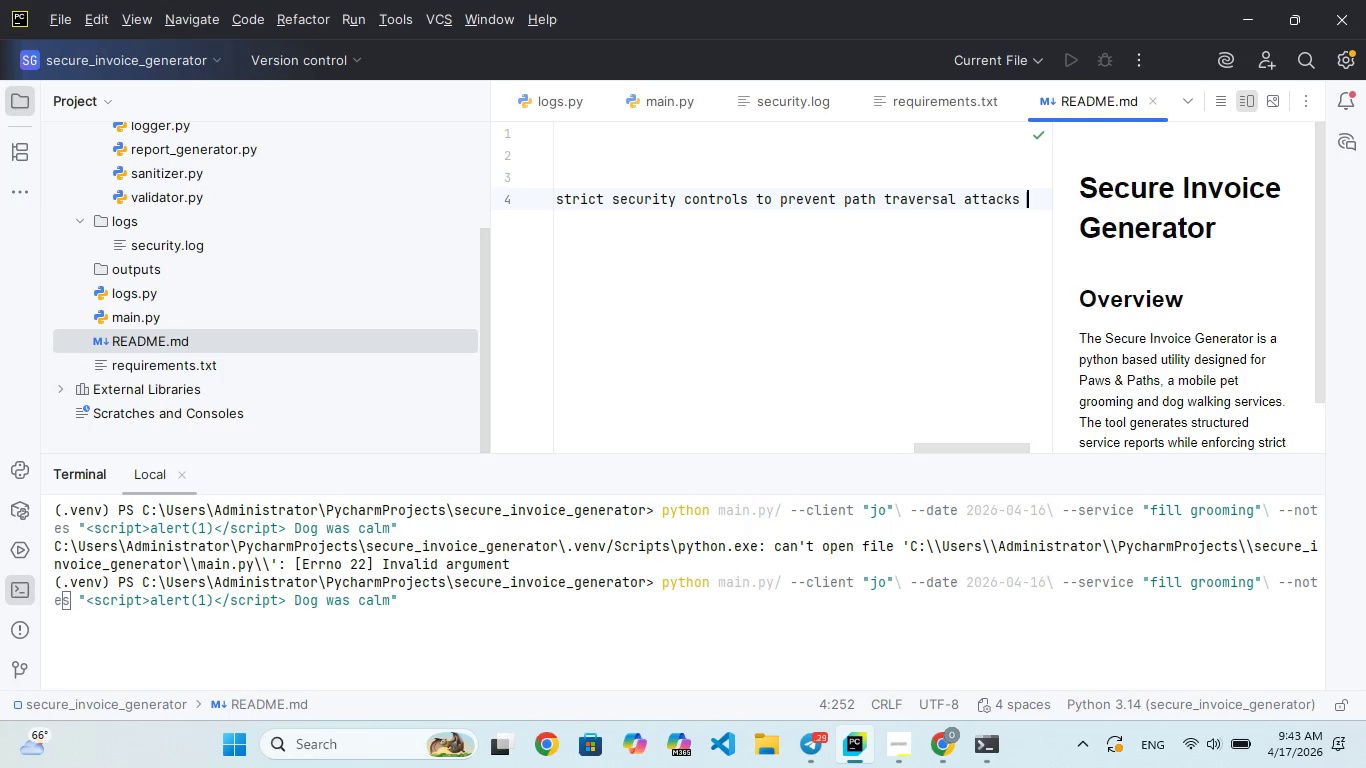 
key(Backspace)
type(, ode, ink)
key(Backspace)
type(jectio)
 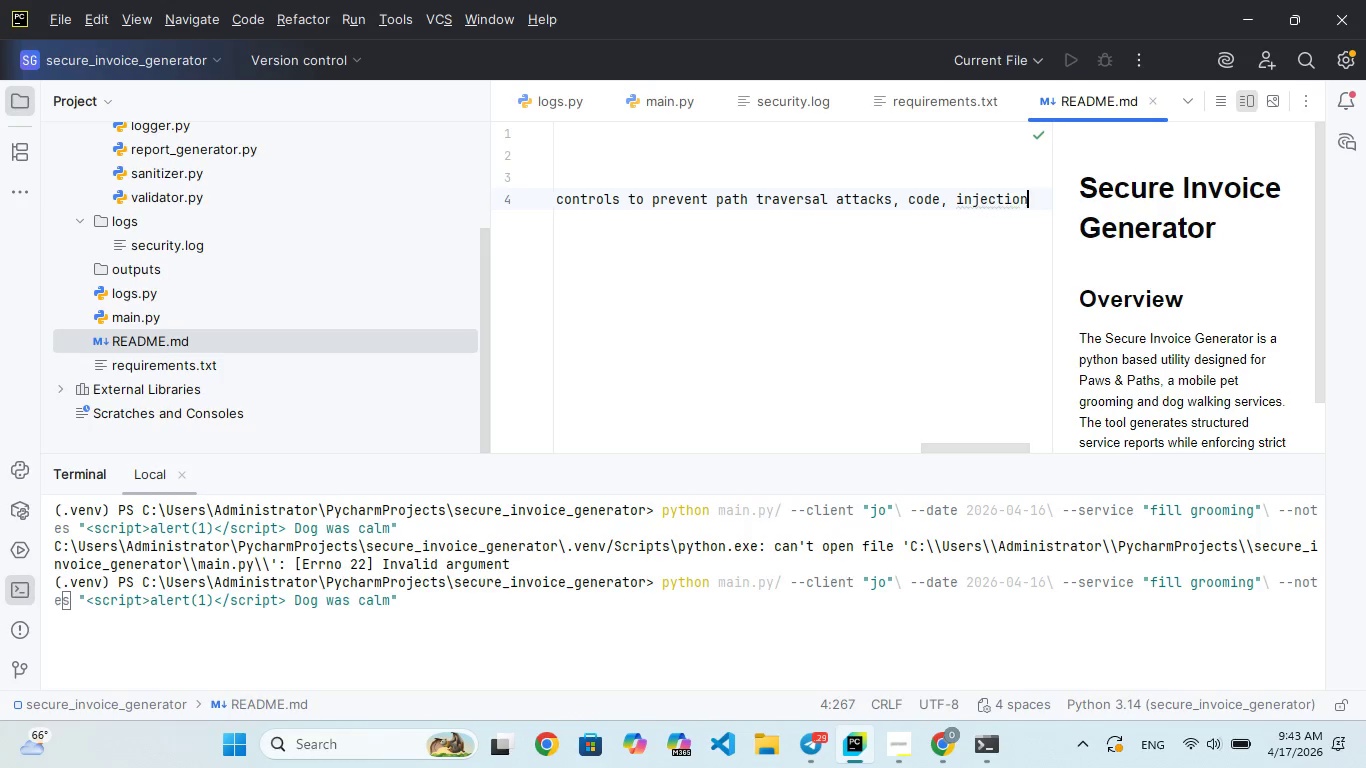 
hold_key(key=N, duration=0.39)
 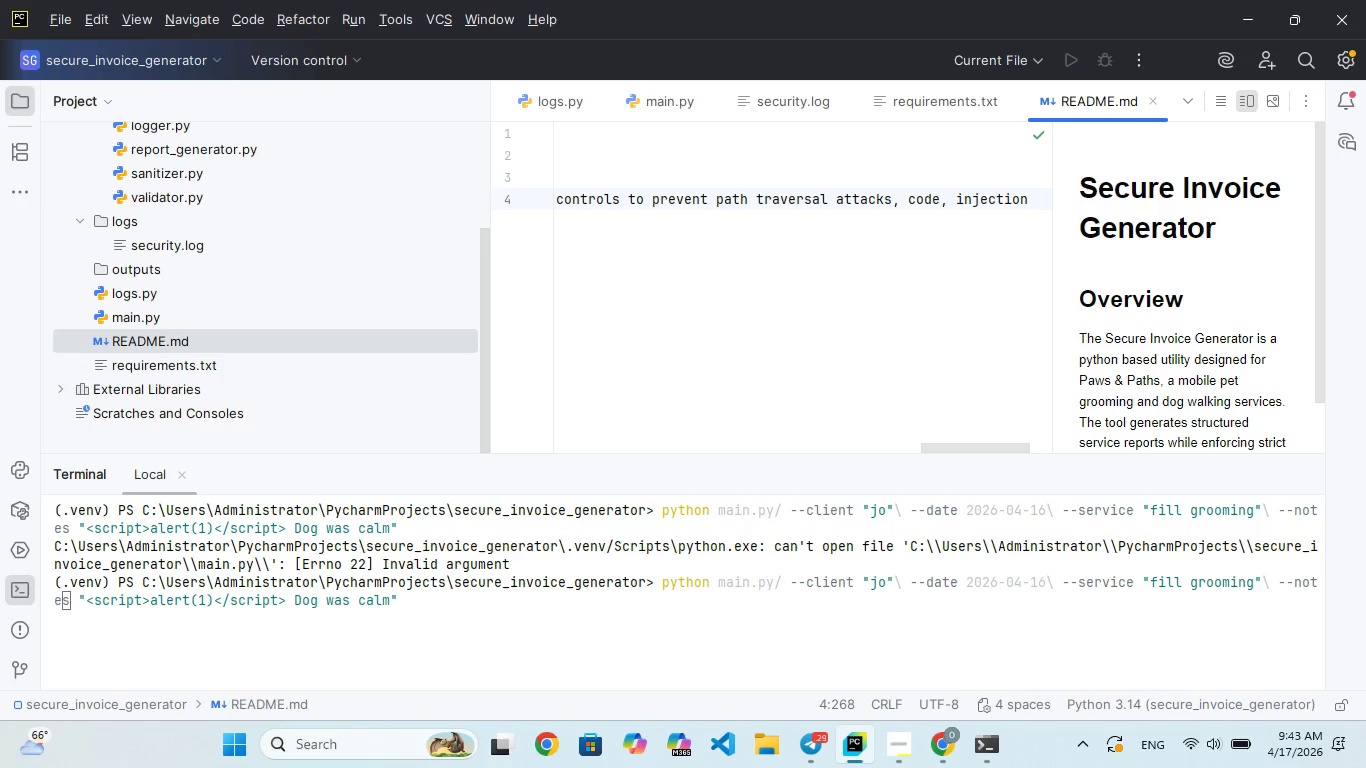 
wait(19.28)
 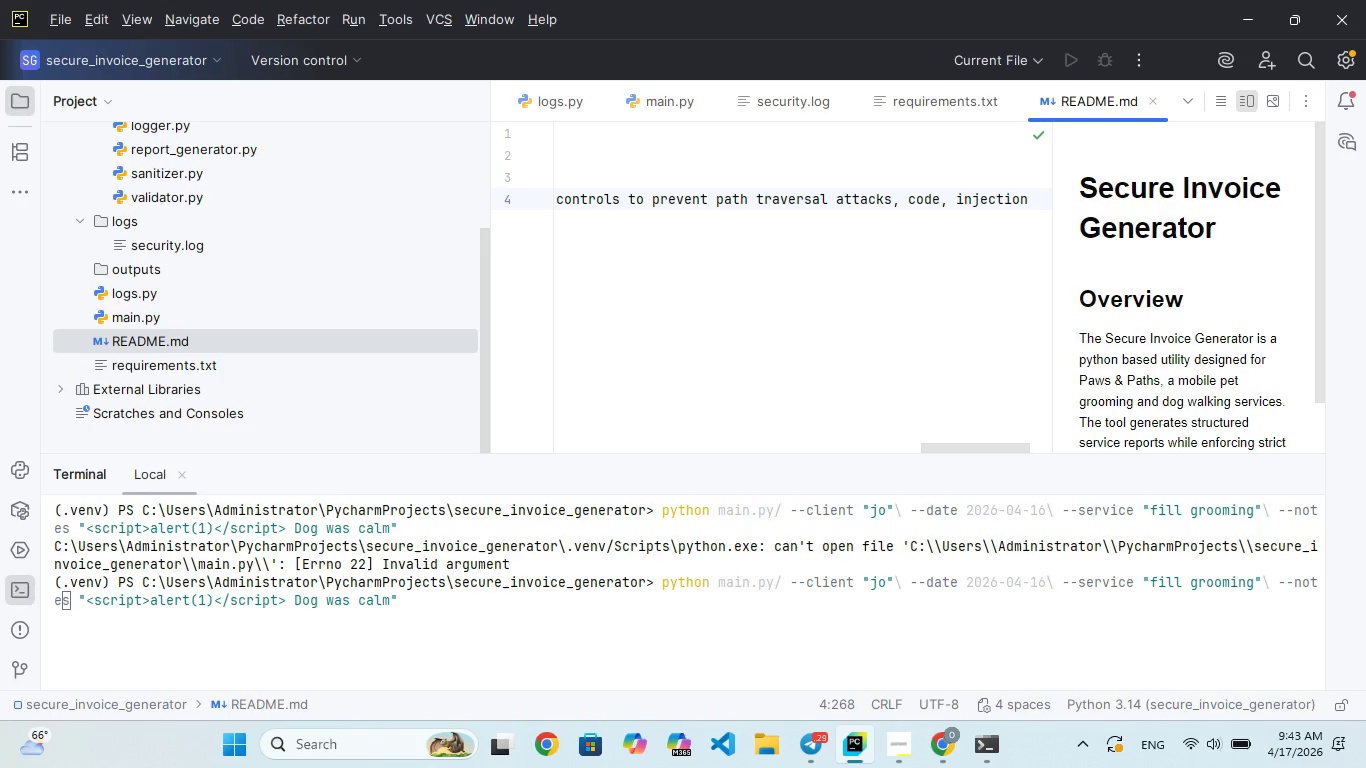 
type(, and unsae file)
 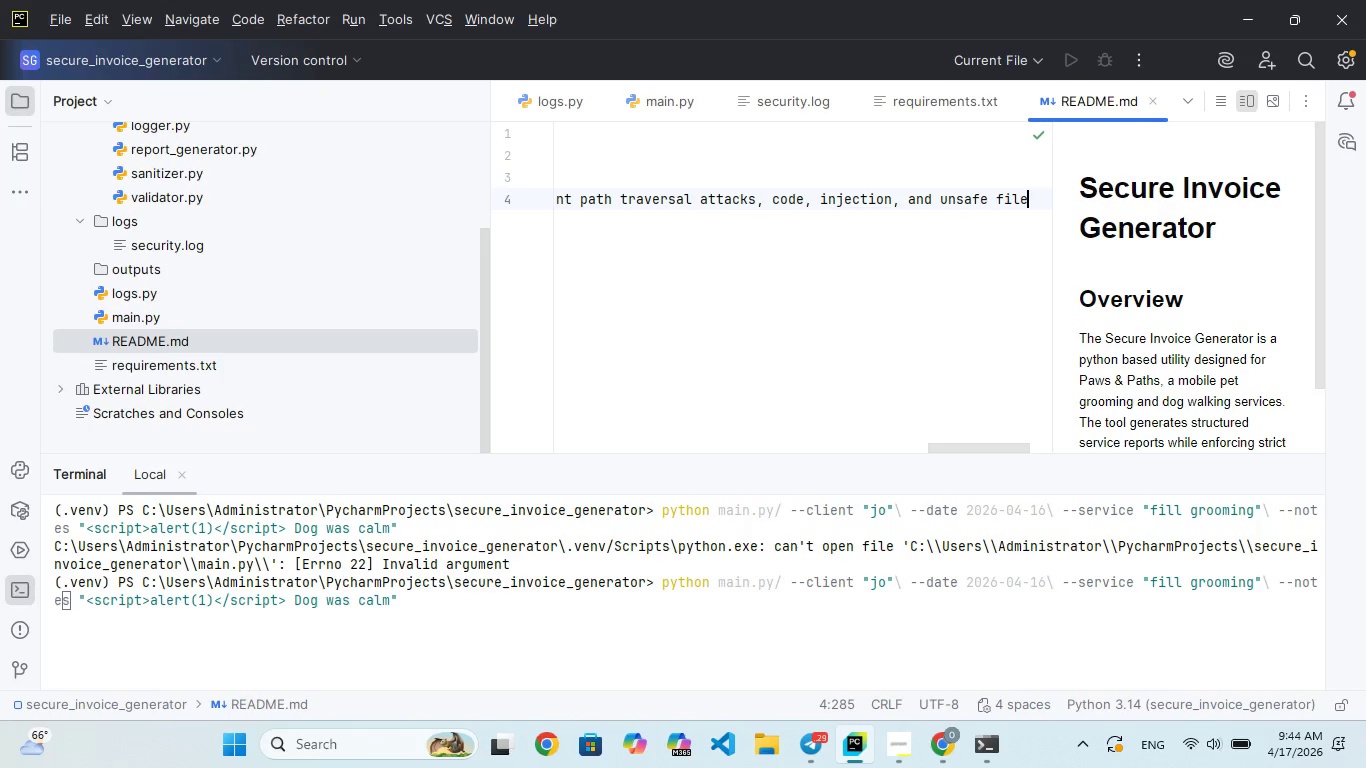 
left_click([730, 620])
 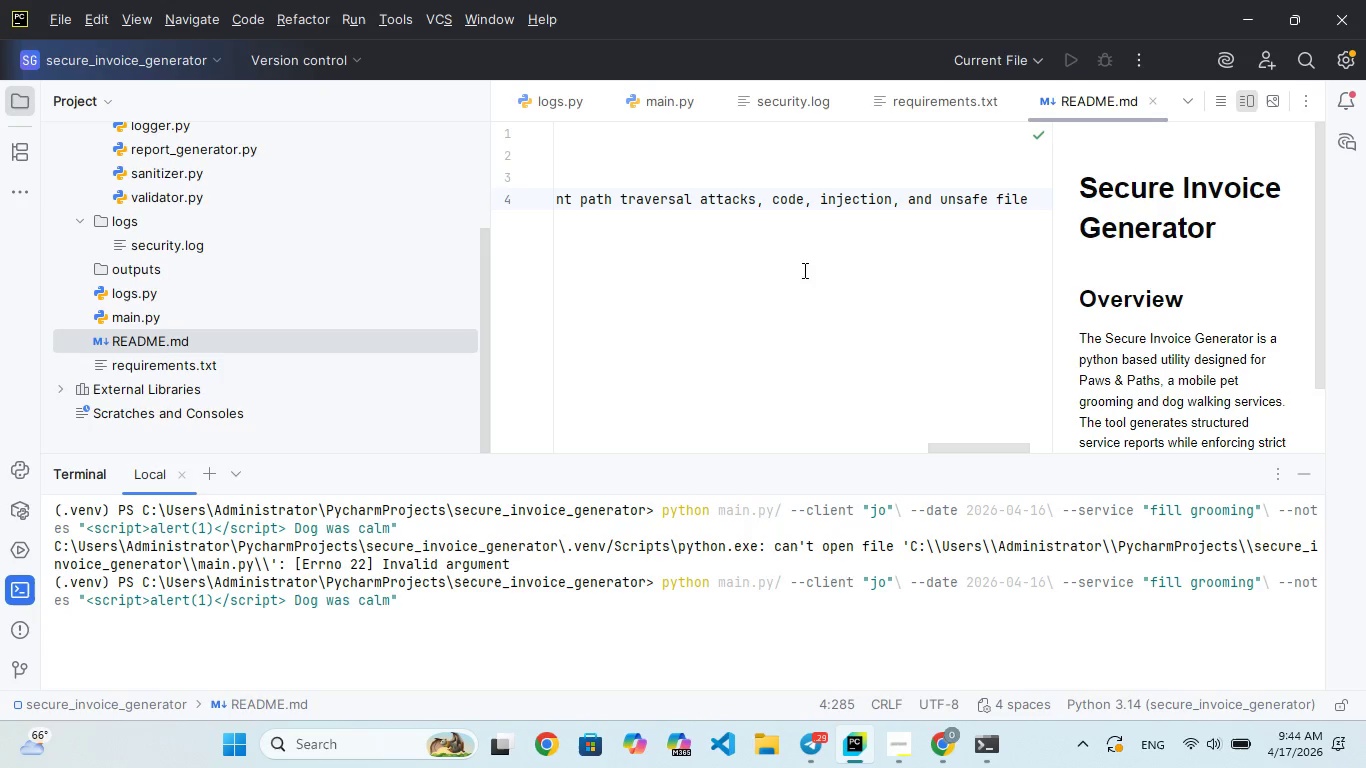 
left_click([1003, 248])
 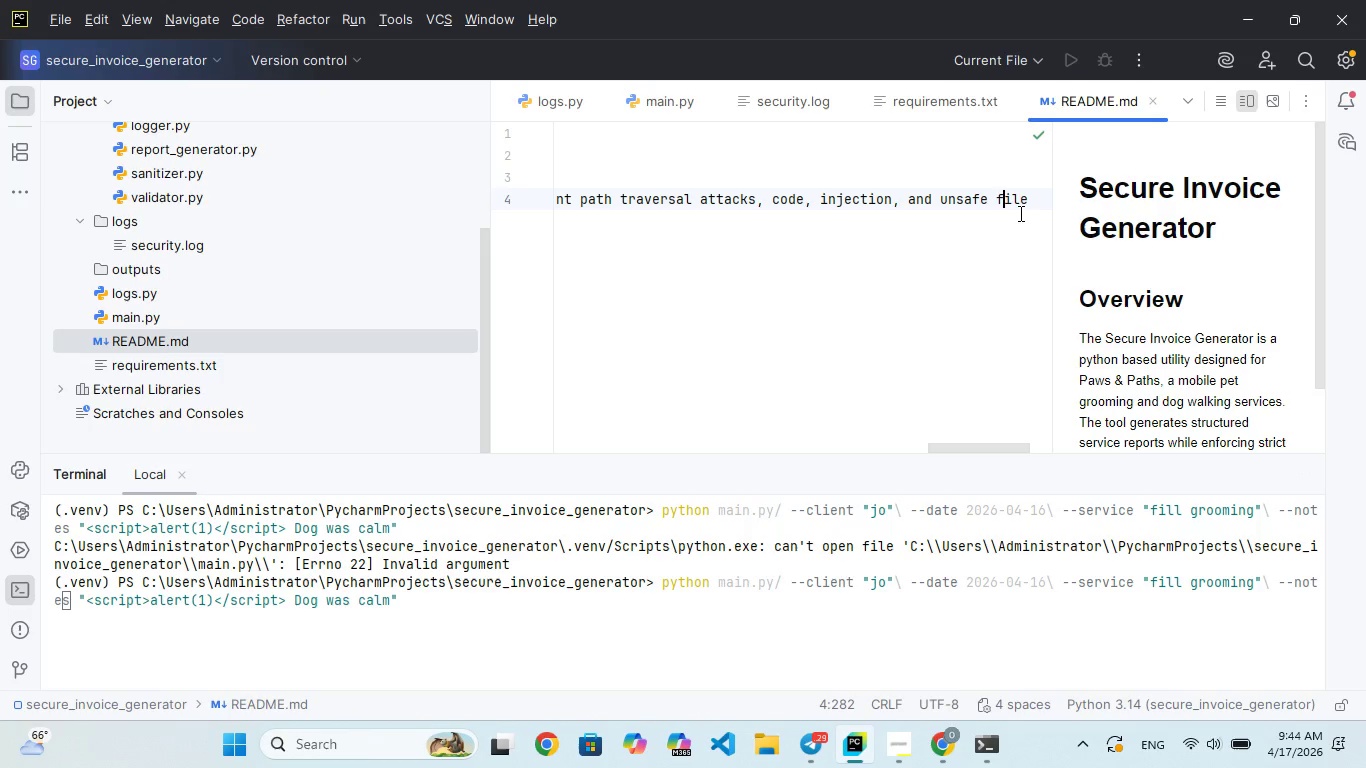 
key(ArrowRight)
 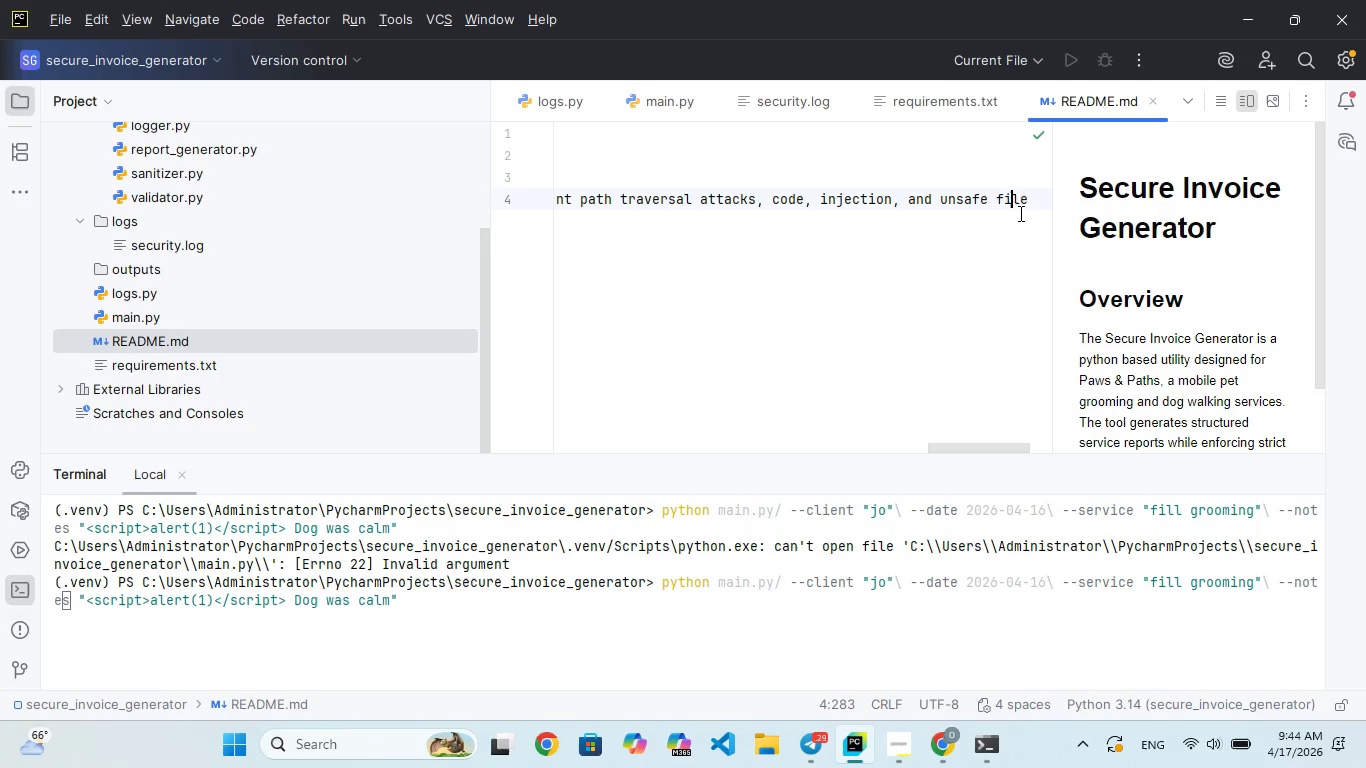 
key(ArrowRight)
 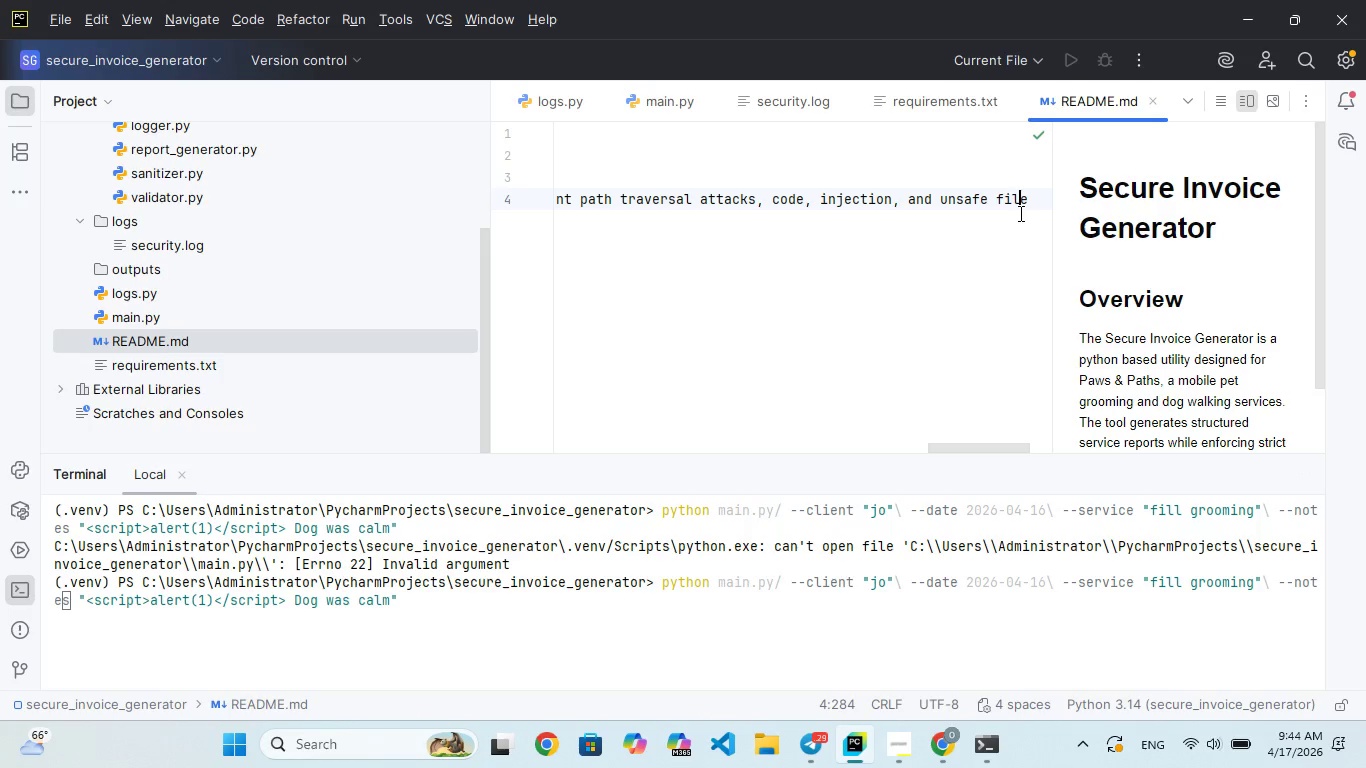 
key(ArrowRight)
 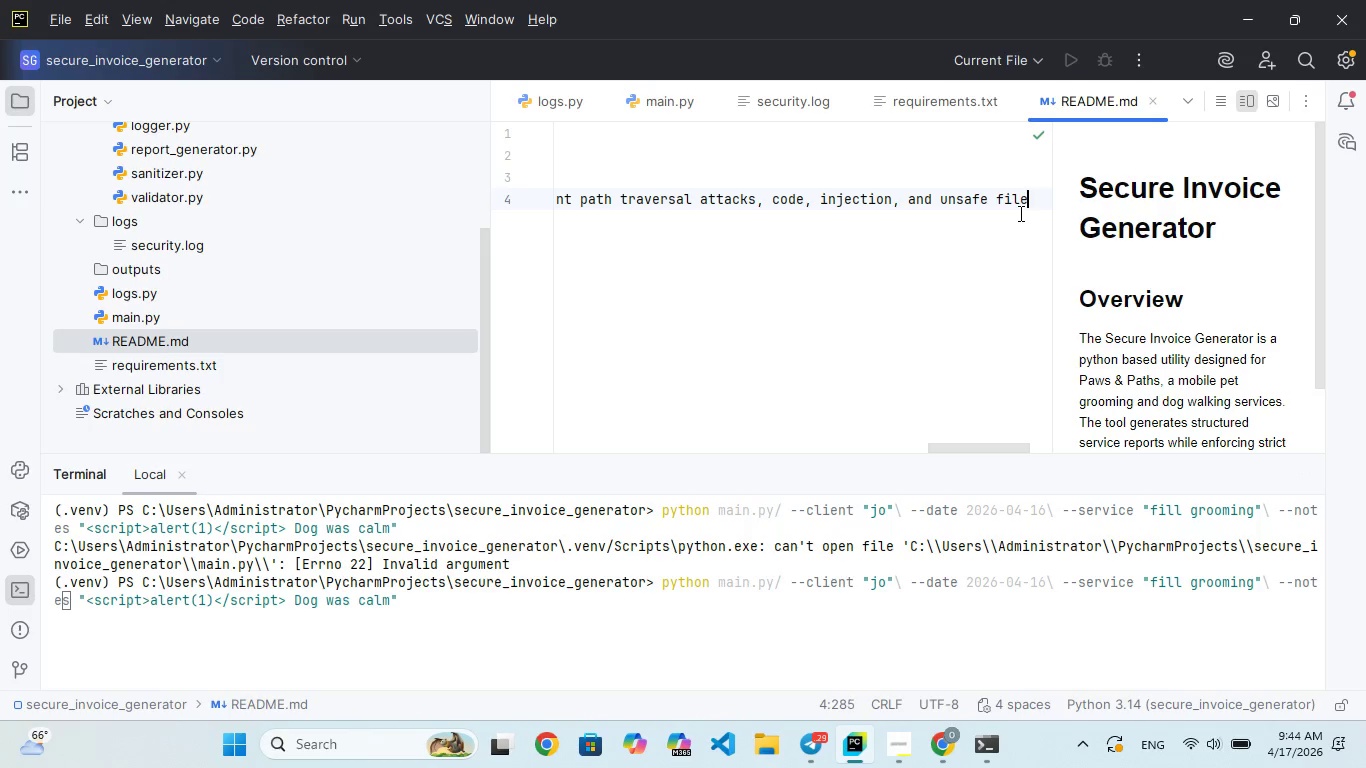 
key(ArrowRight)
 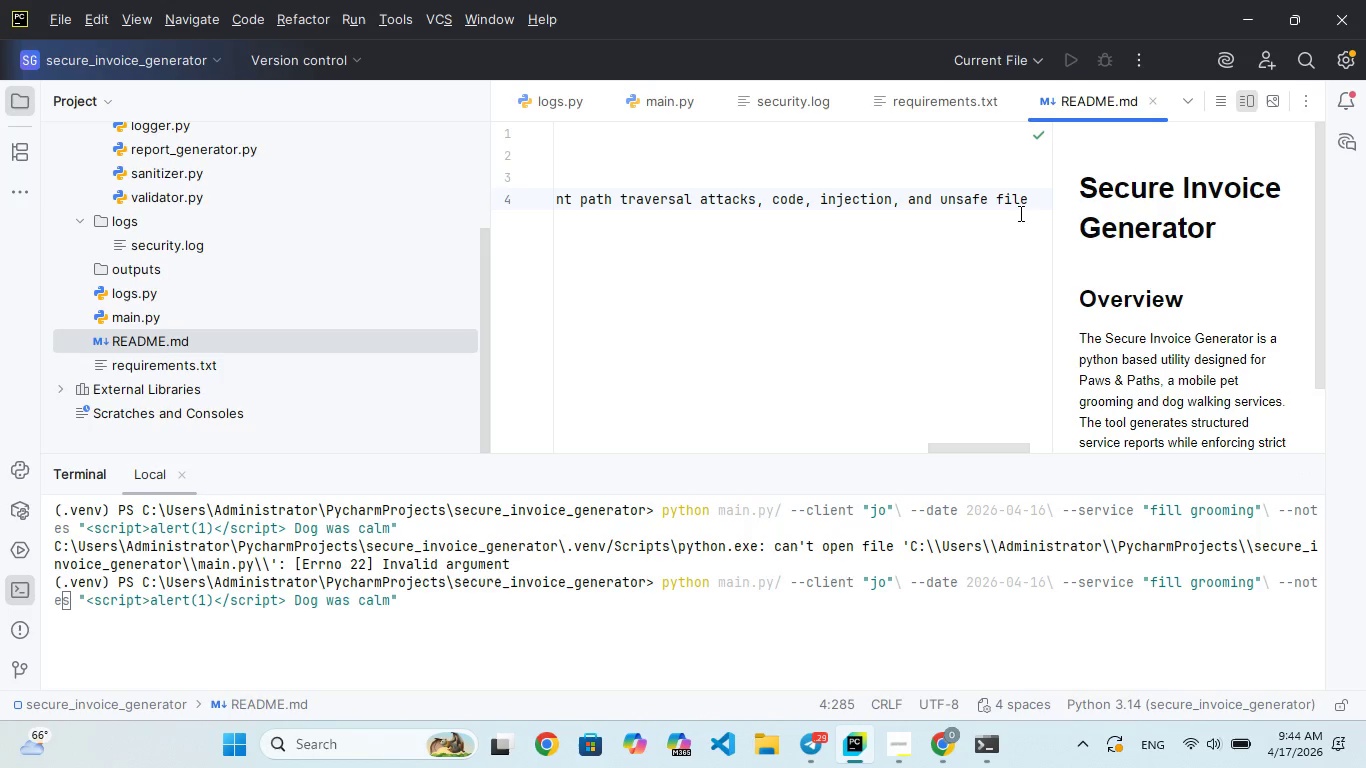 
type( handling)
 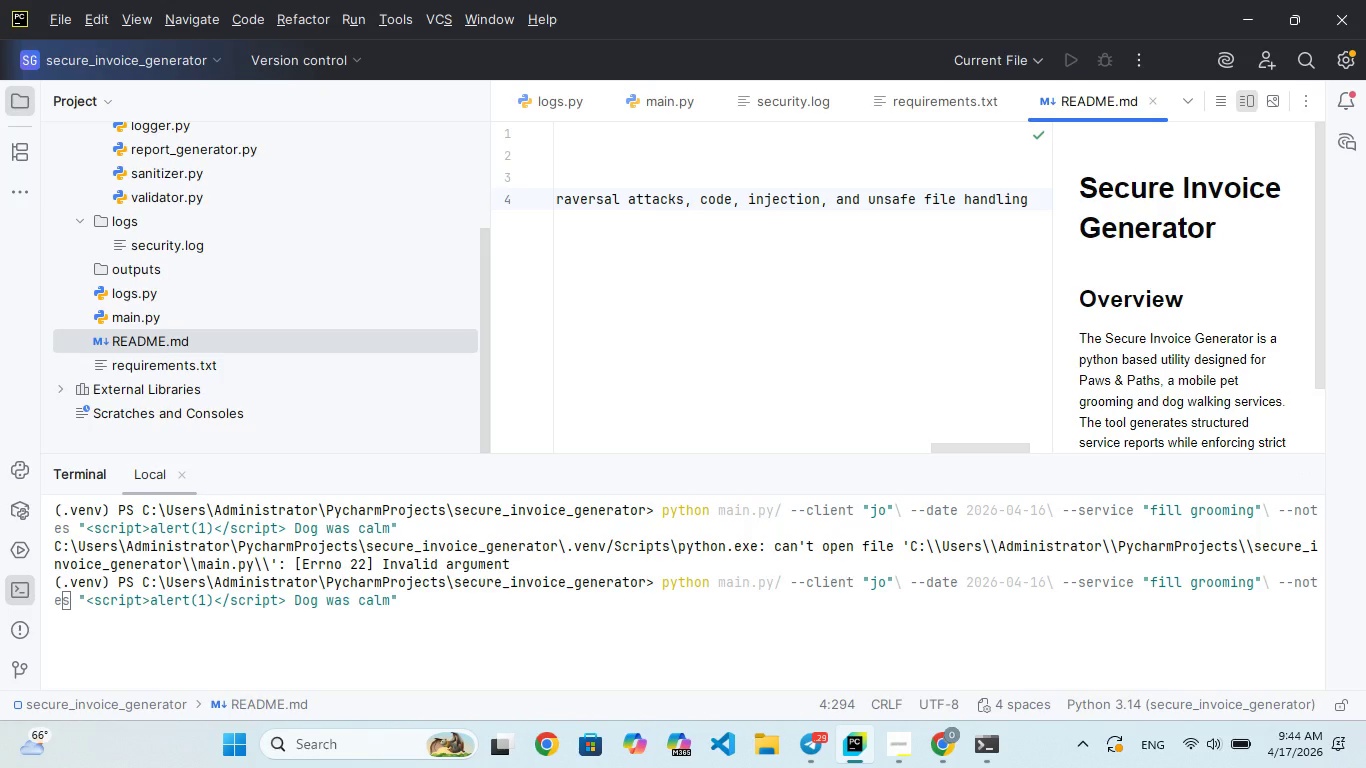 
key(Enter)
 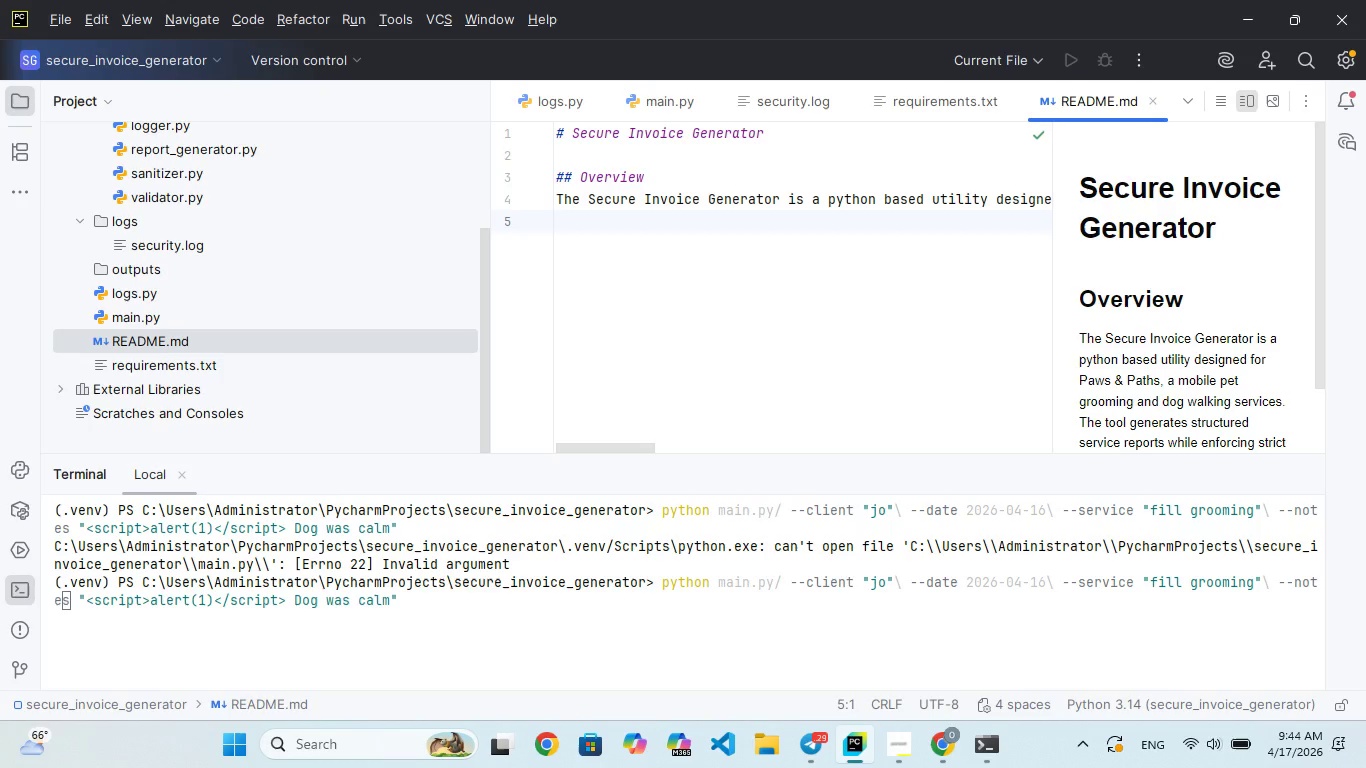 
key(Enter)
 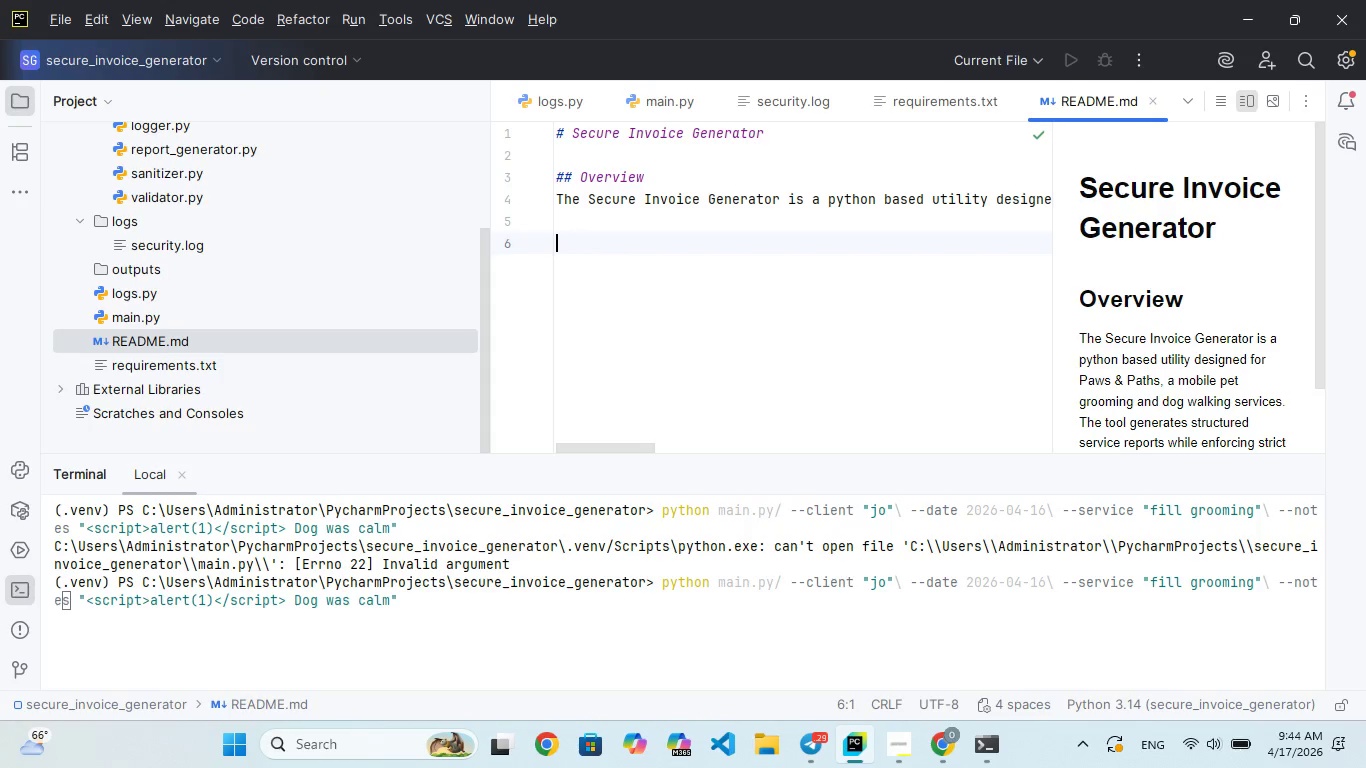 
type(This proect emonstrate )
 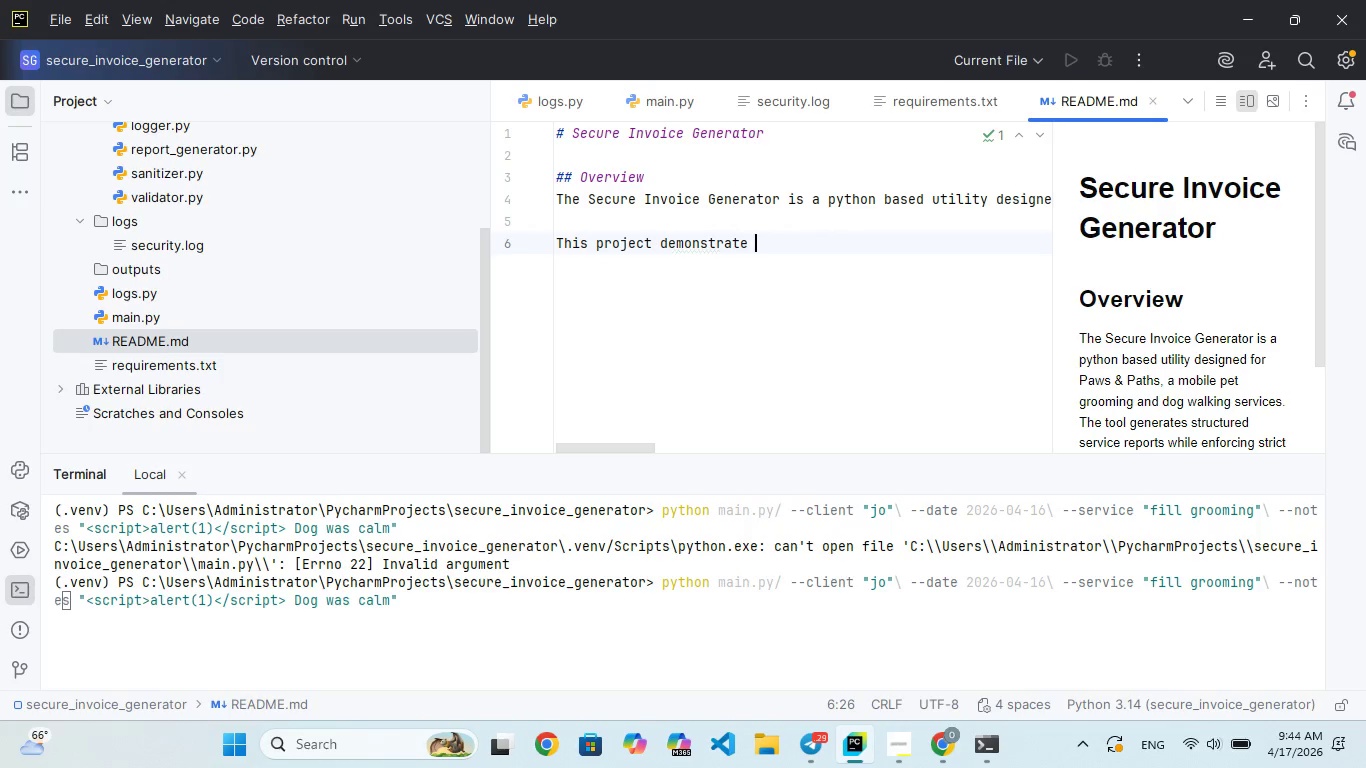 
hold_key(key=J, duration=0.34)
 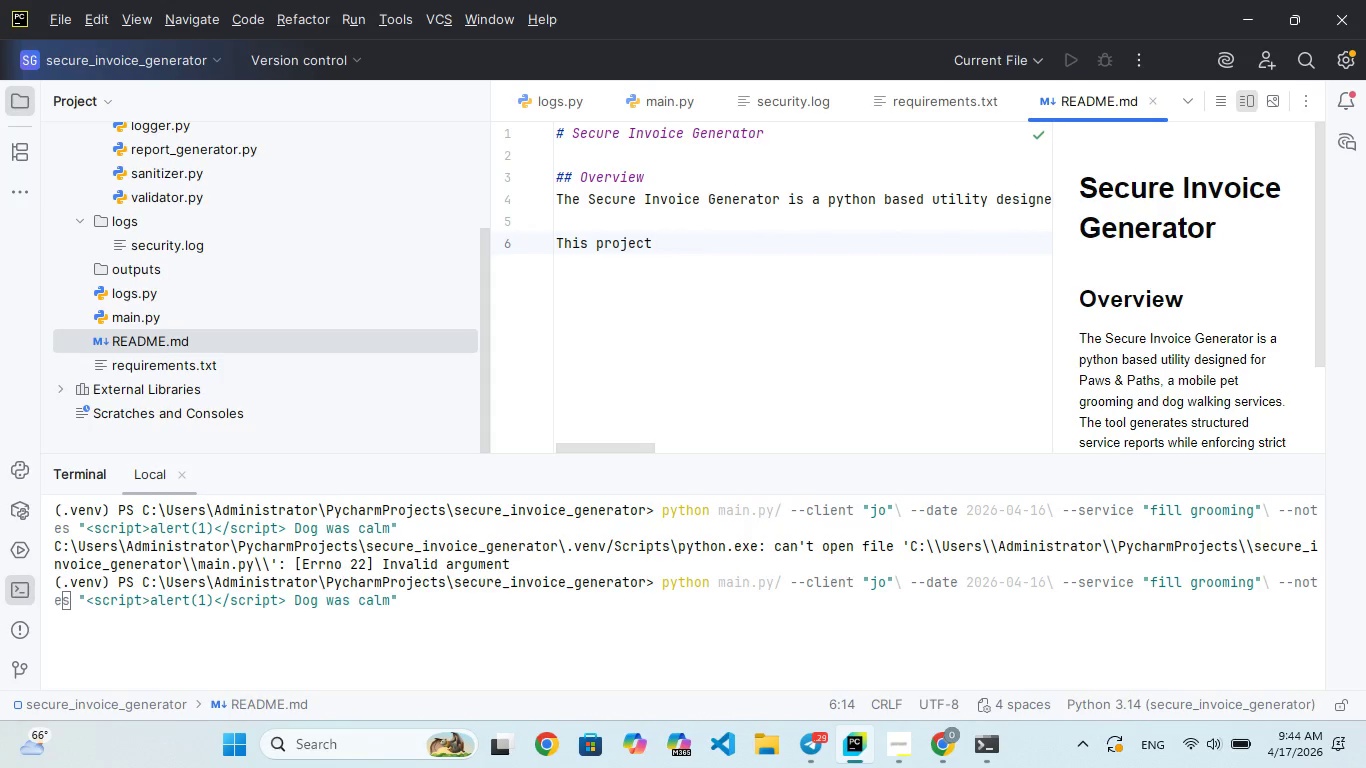 
hold_key(key=D, duration=0.31)
 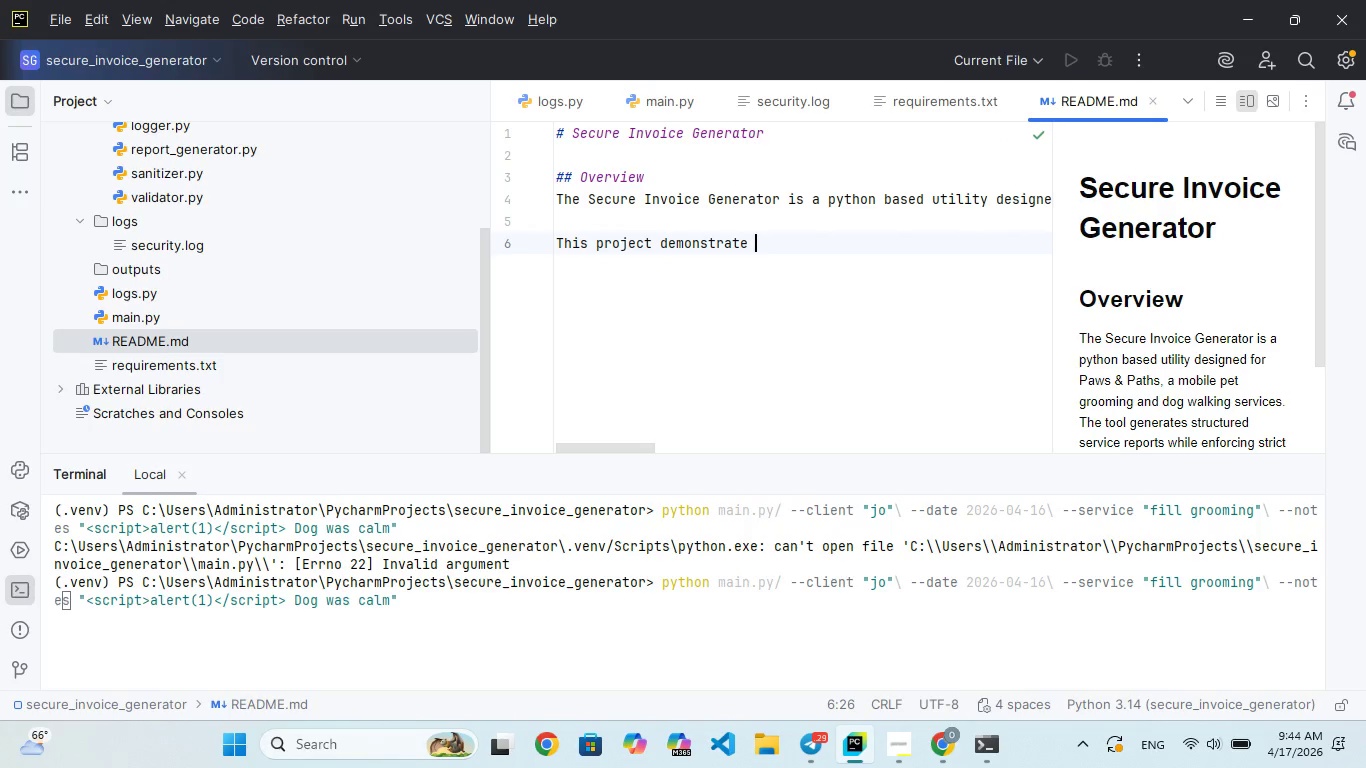 
key(Backspace)
type(s seciur)
key(Backspace)
key(Backspace)
key(Backspace)
key(Backspace)
type(re )
 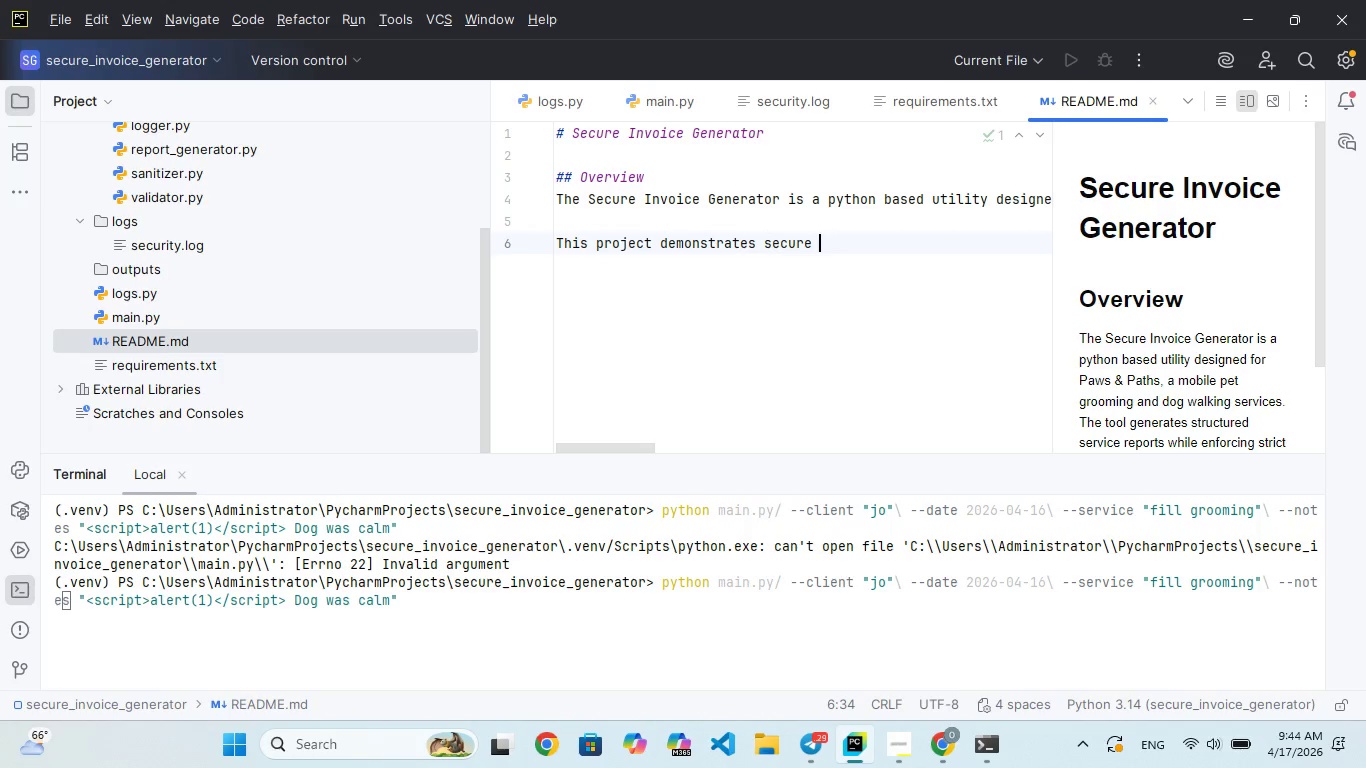 
wait(6.14)
 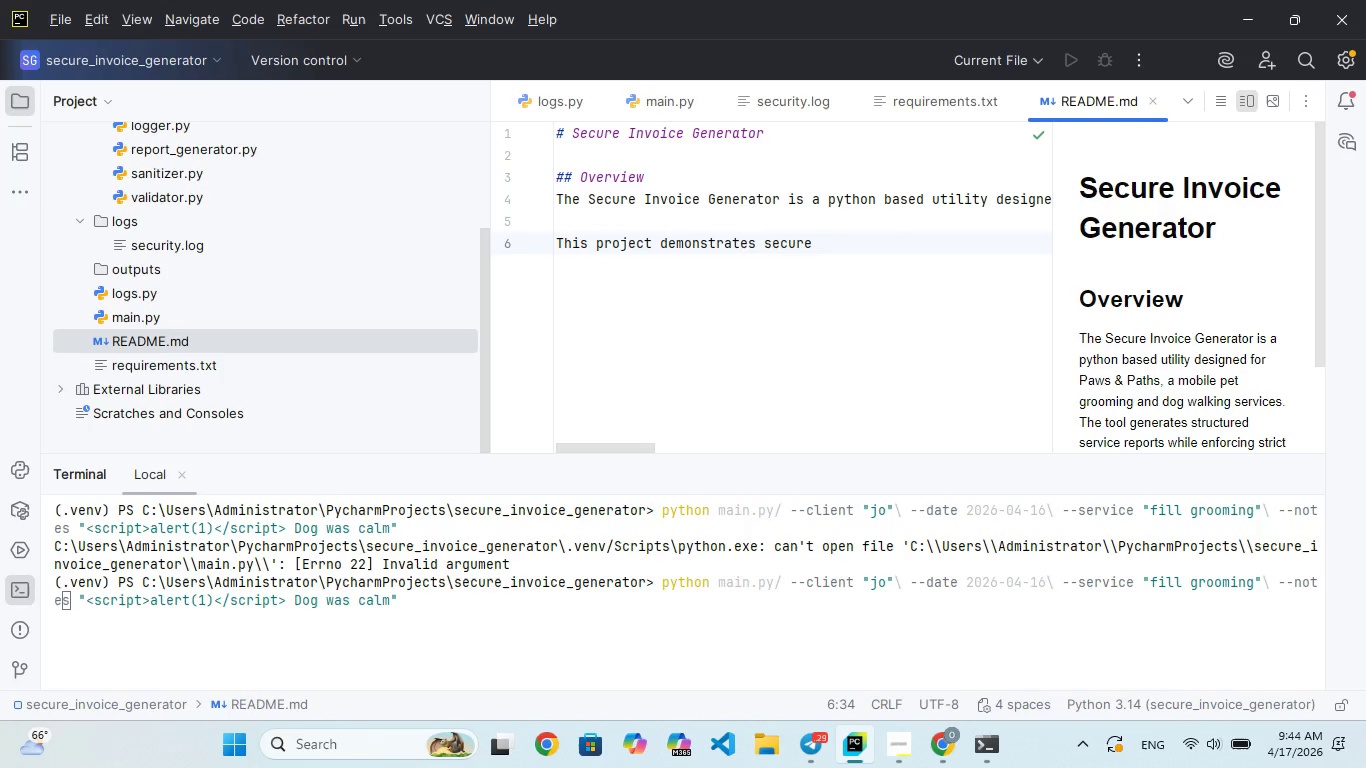 
type(software engineering practices)
 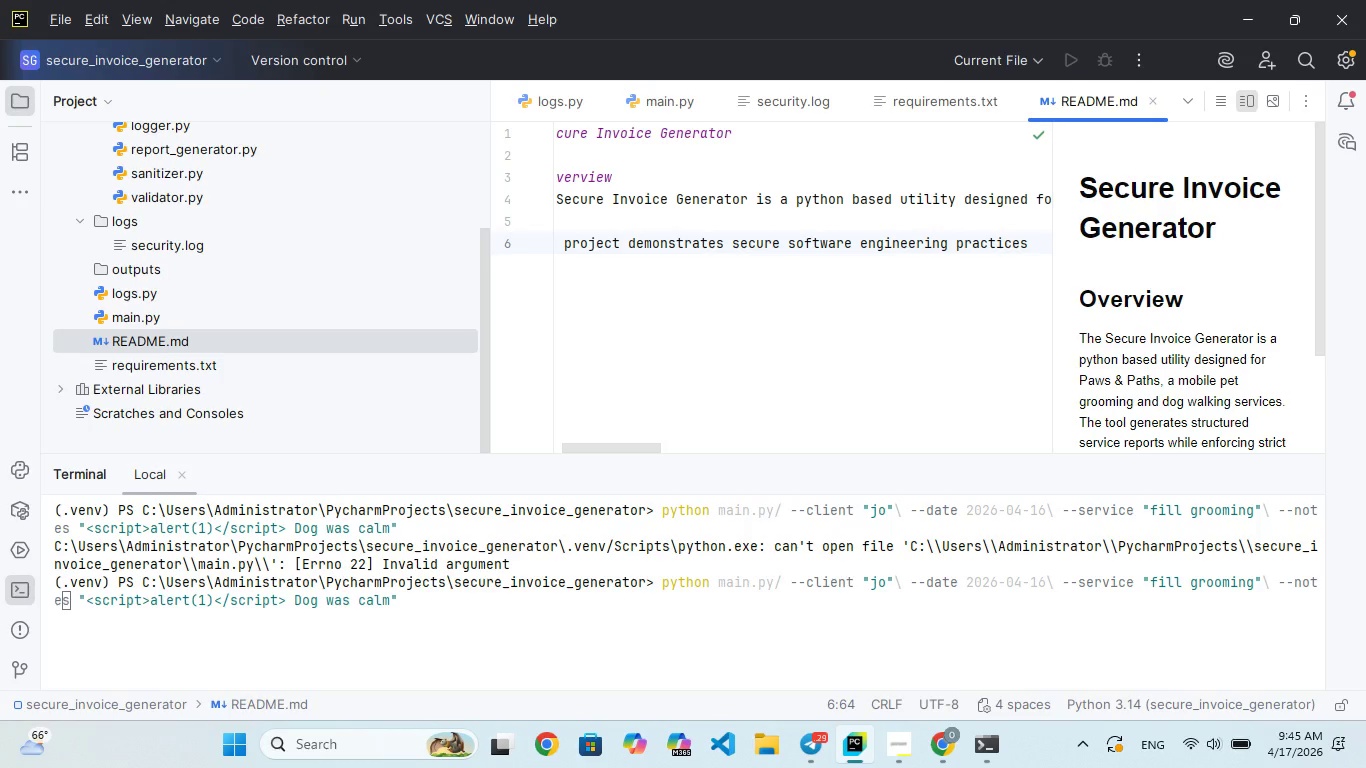 
type(, including )
 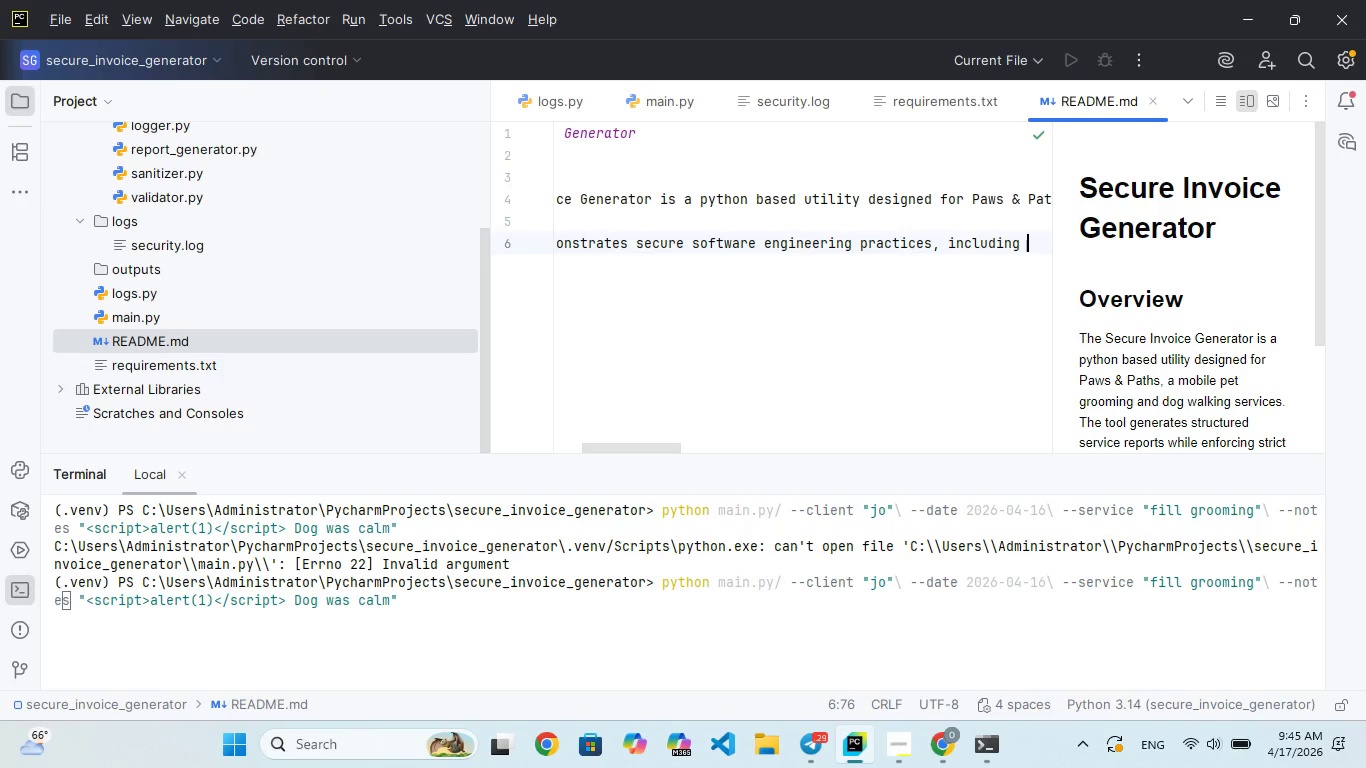 
wait(7.39)
 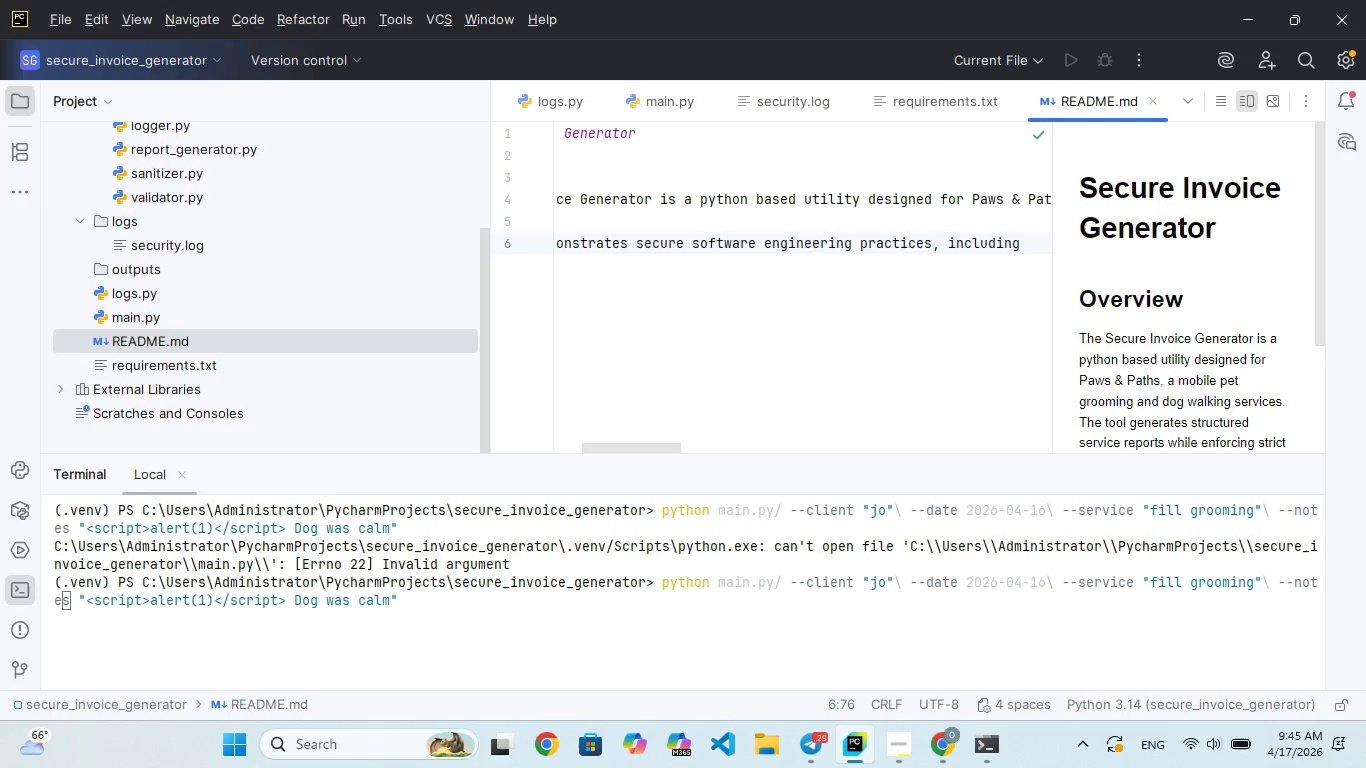 
type(input sa)
 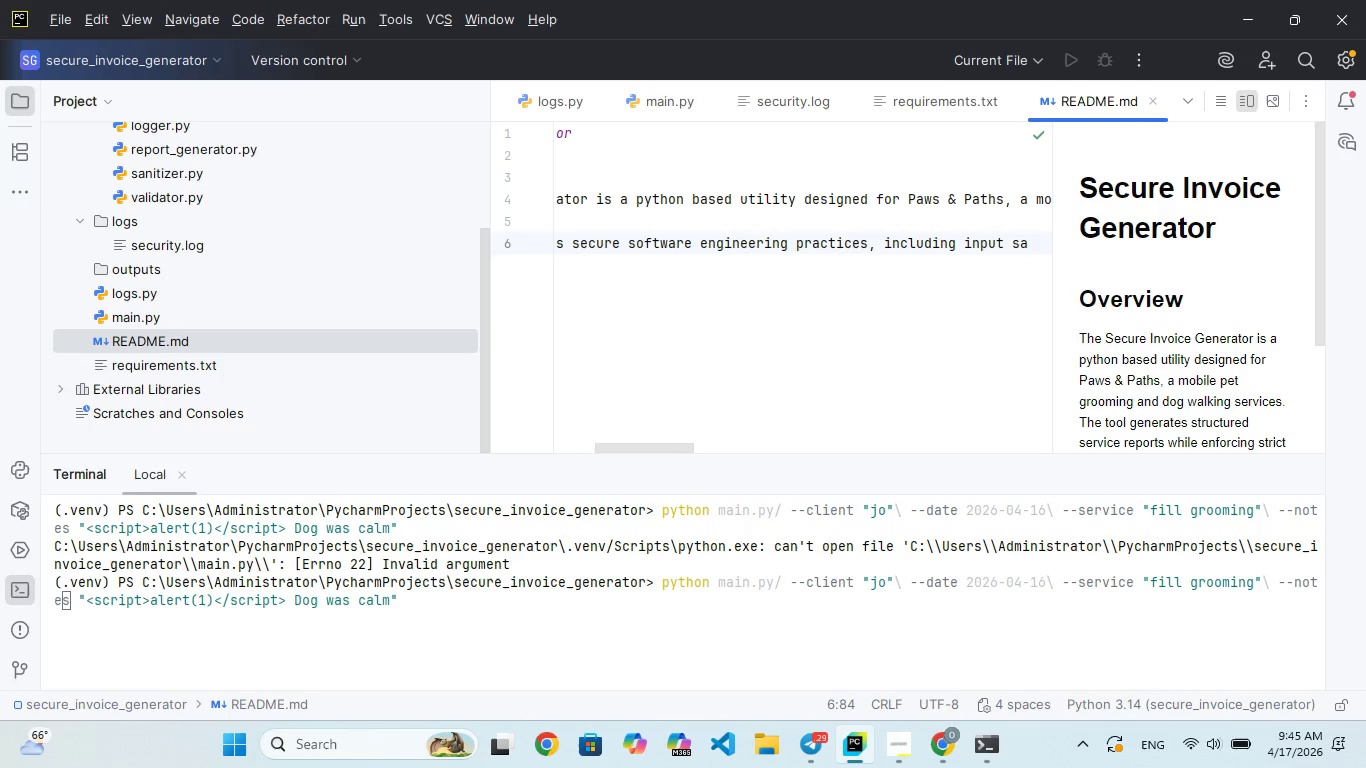 
type(nitization)
 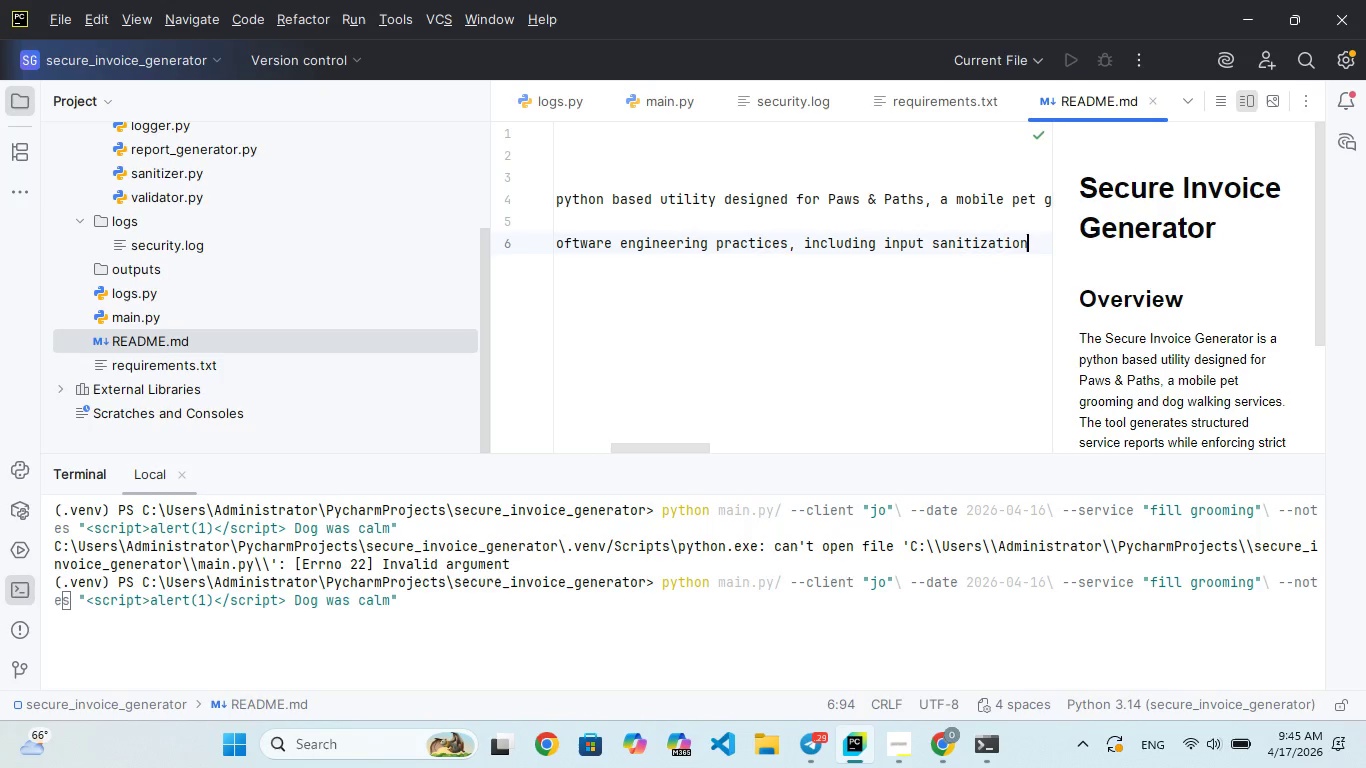 
type(, file system isolation )
key(Backspace)
type(, nd audit logging)
 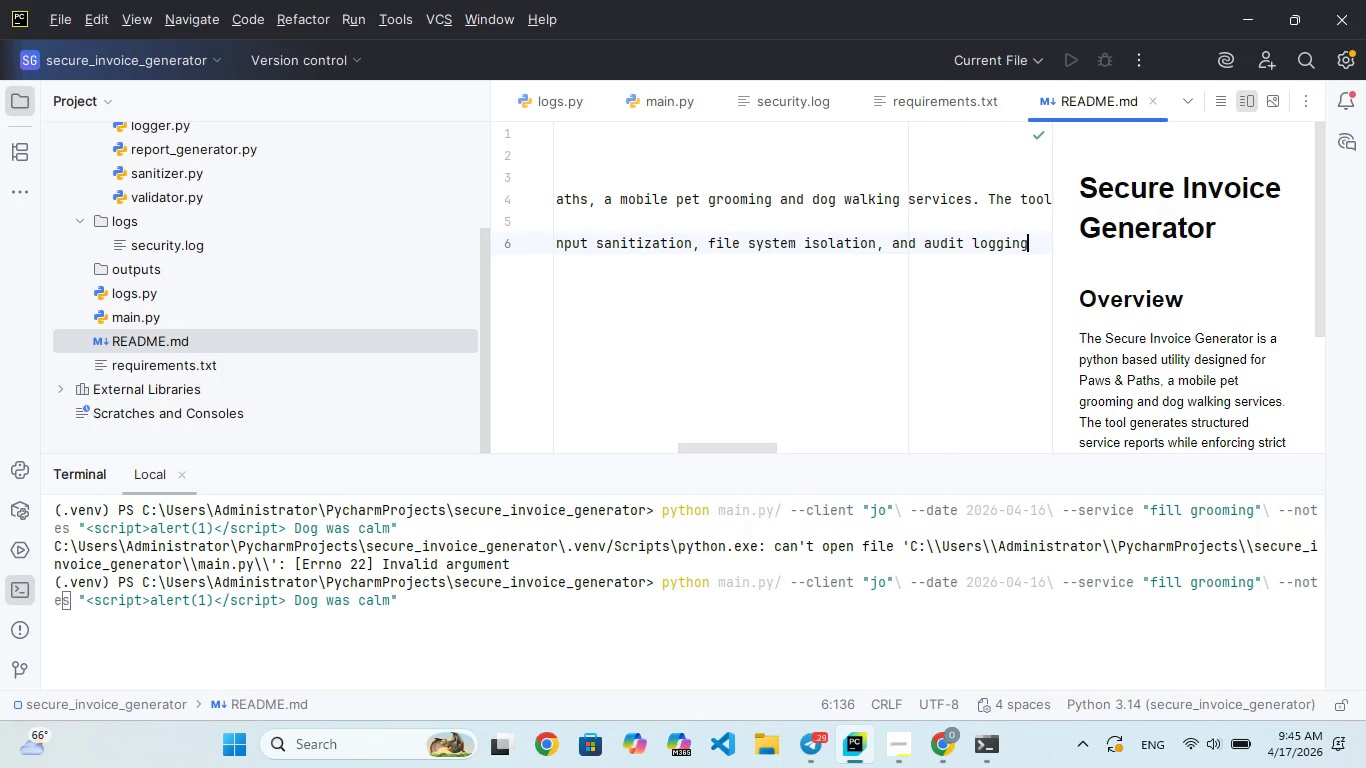 
key(Enter)
 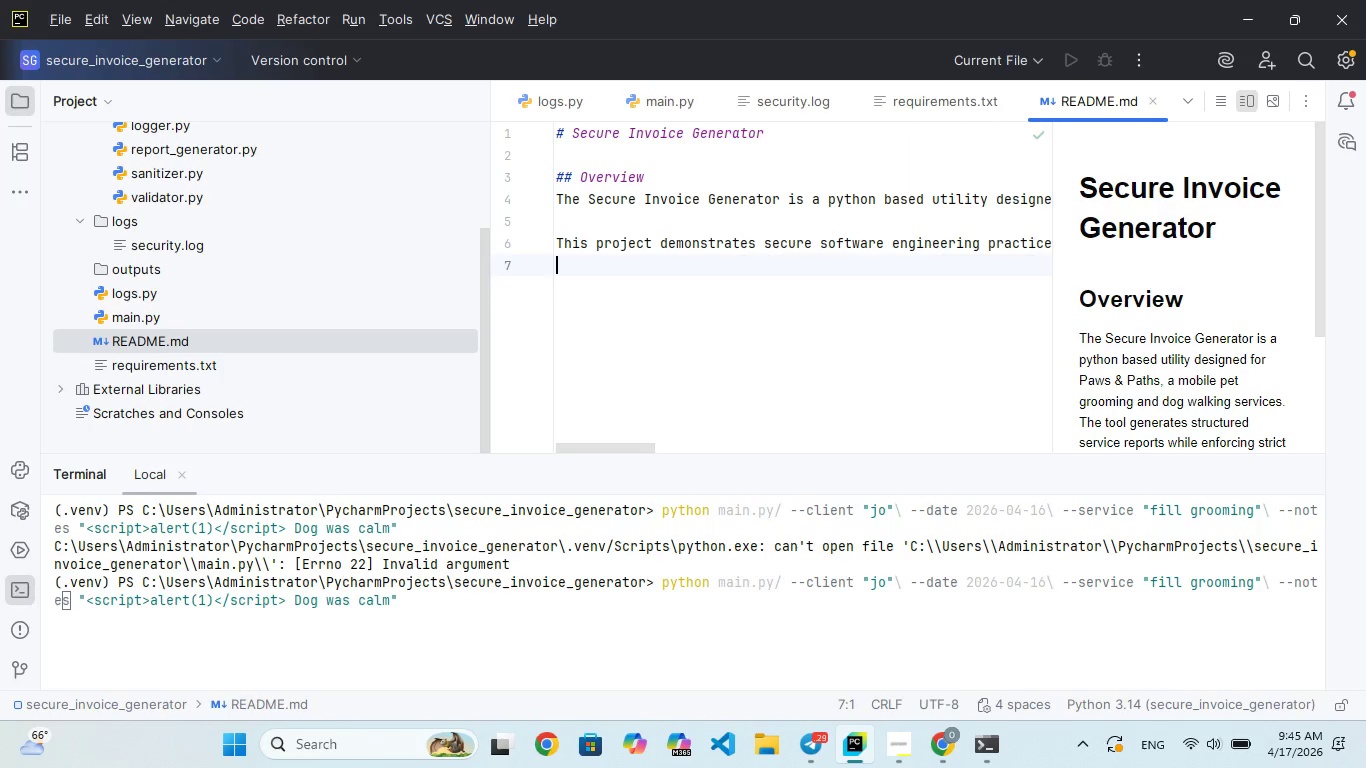 
key(Enter)
 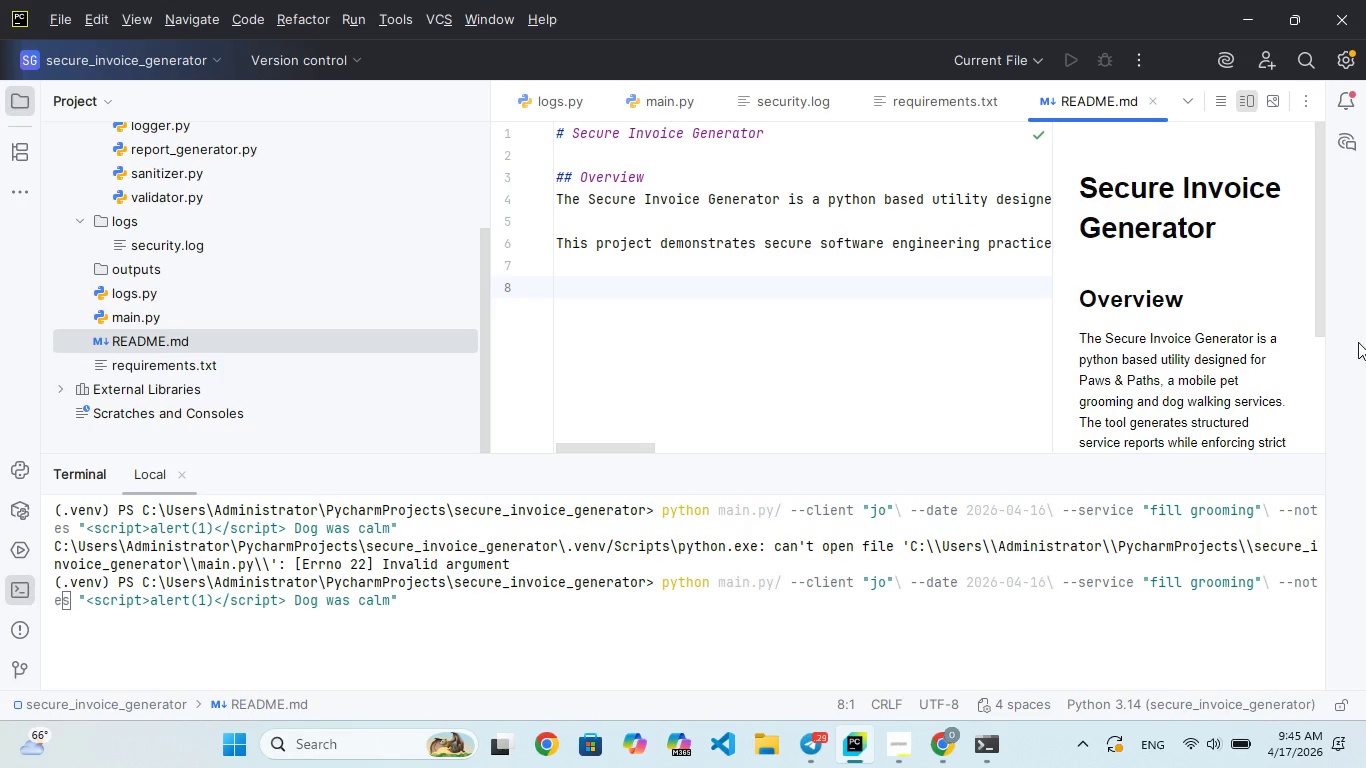 
wait(7.39)
 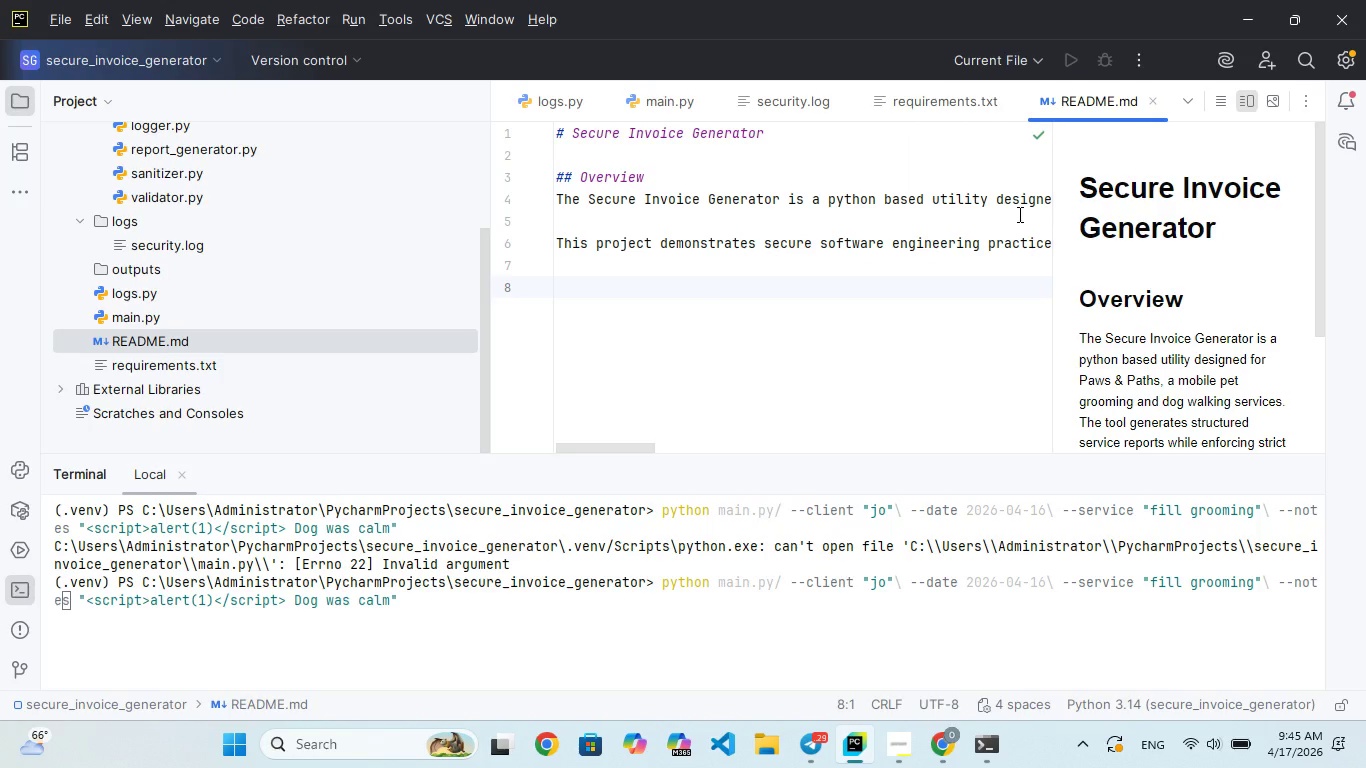 
left_click([550, 635])
 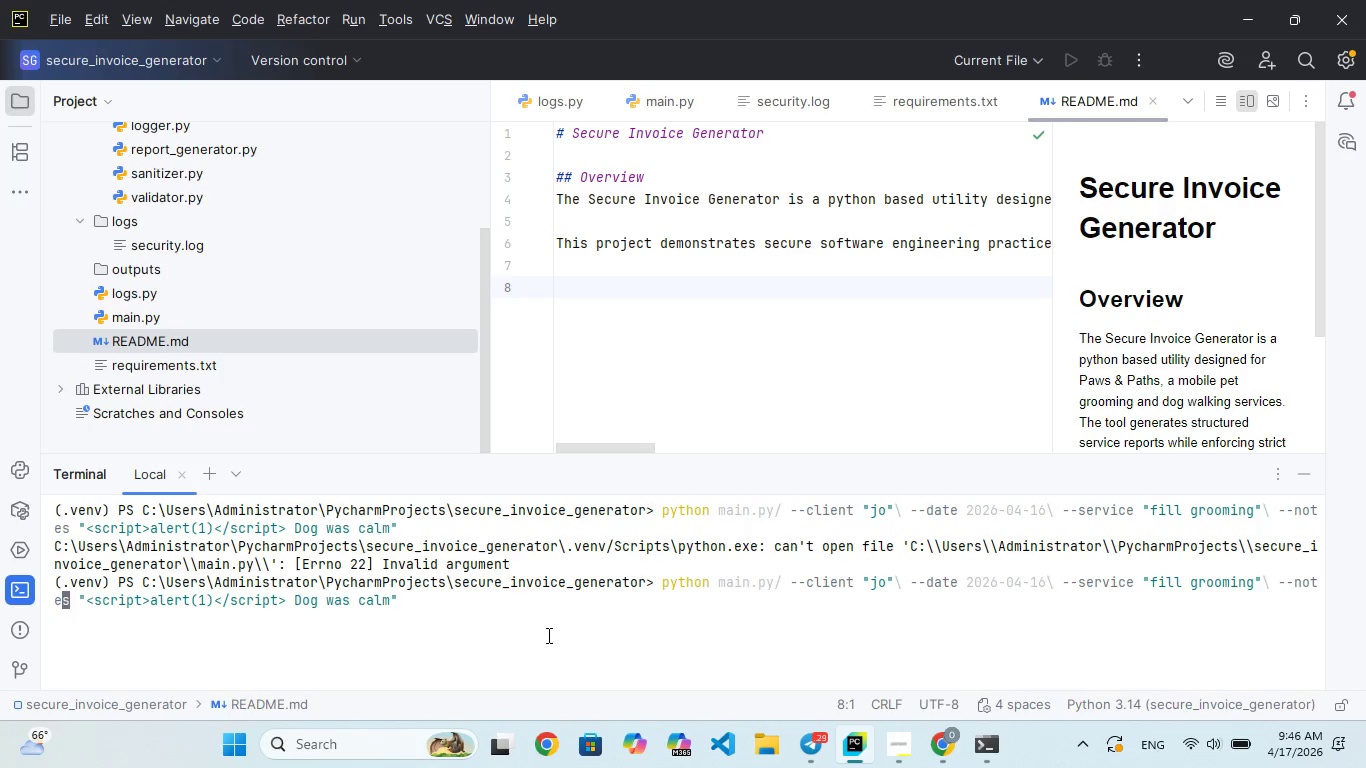 
key(Enter)
 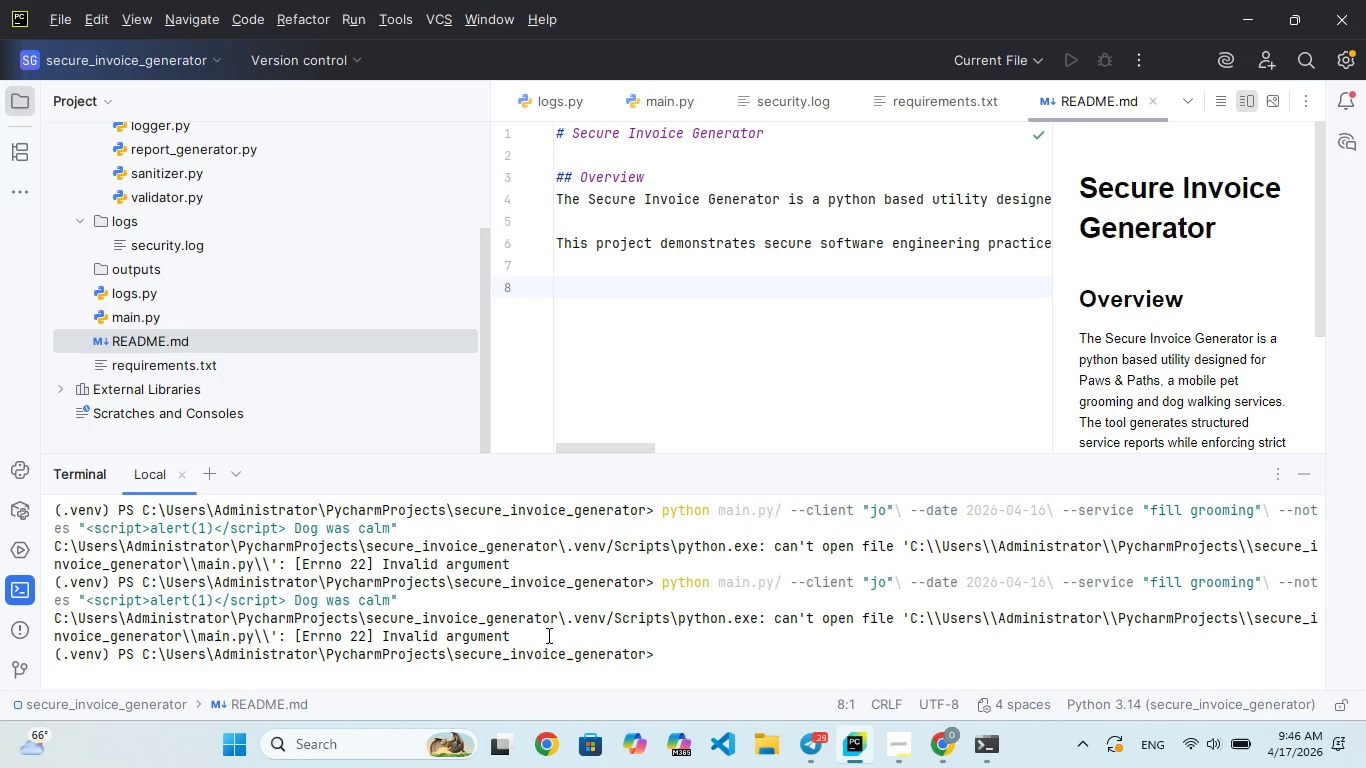 
type(cl)
 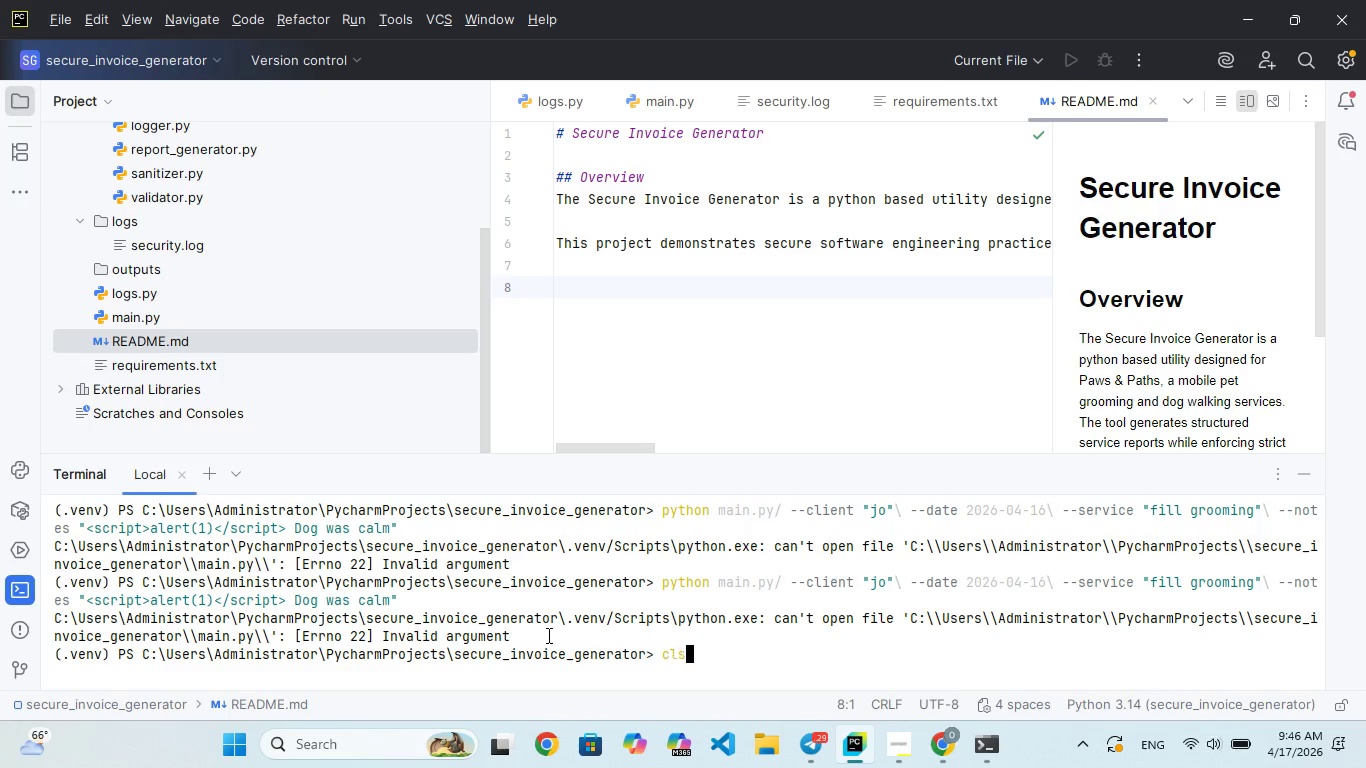 
hold_key(key=S, duration=0.33)
 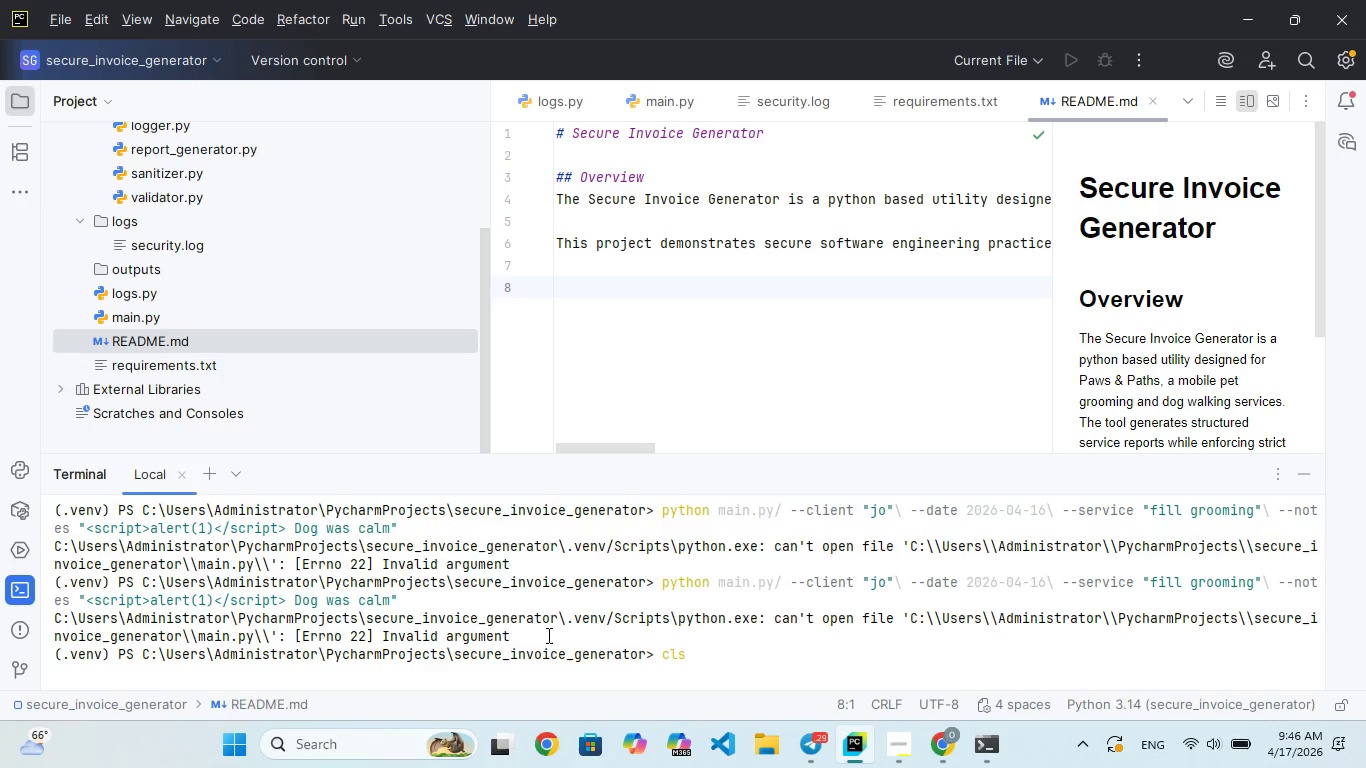 
hold_key(key=Enter, duration=0.34)
 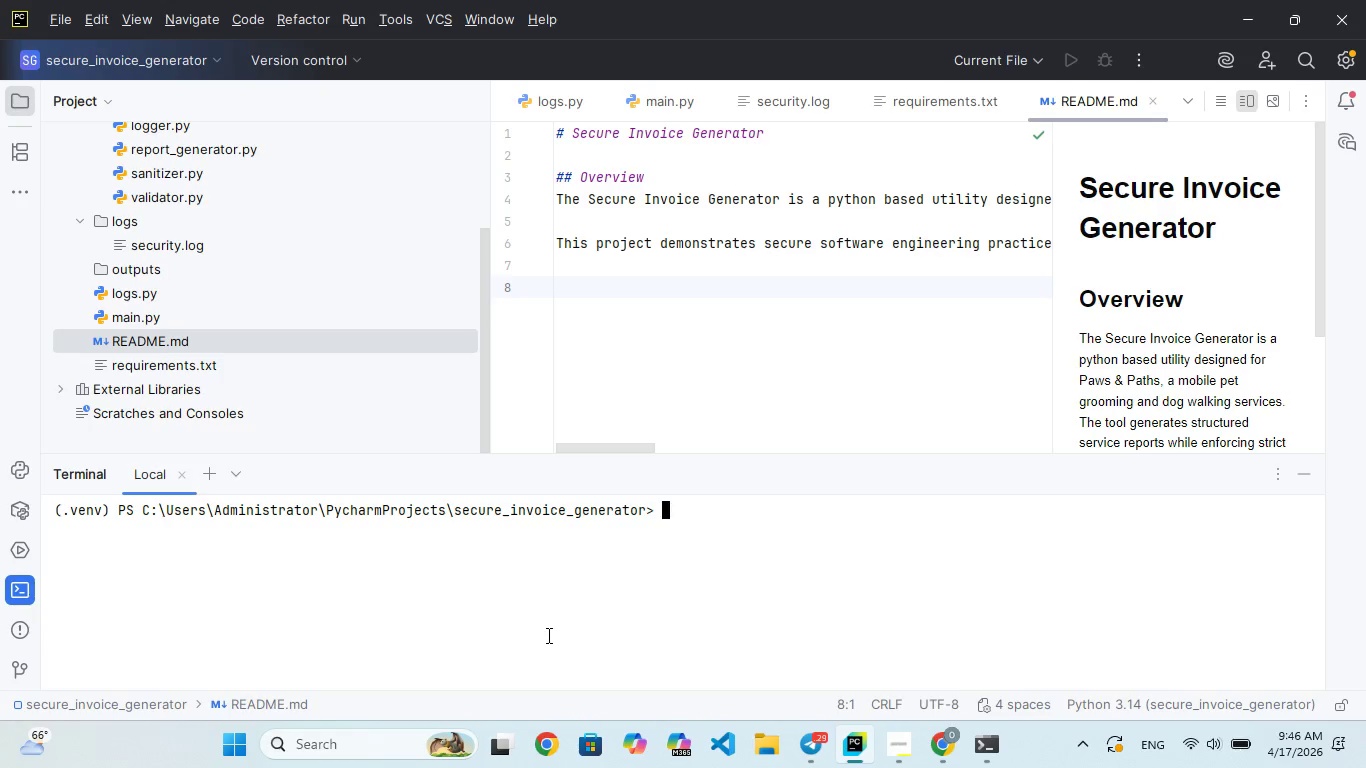 
wait(7.67)
 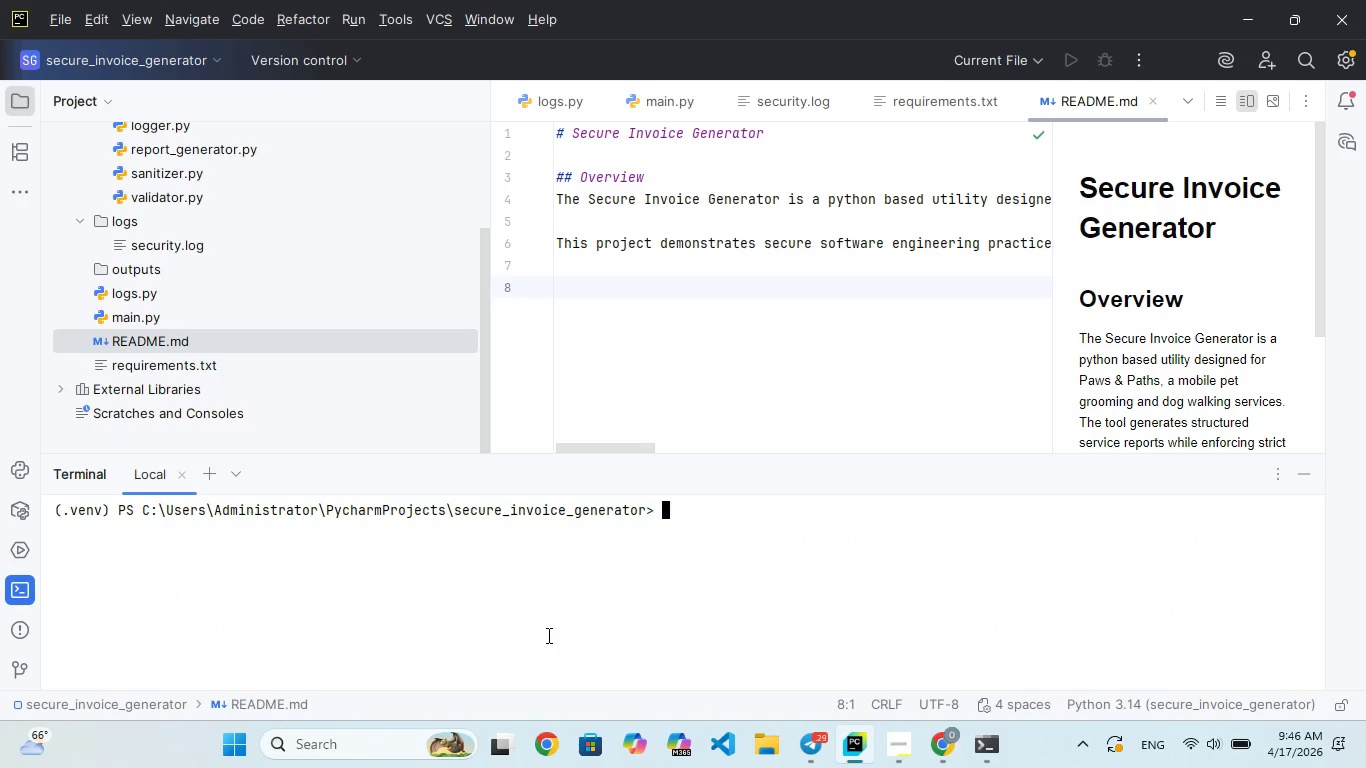 
left_click([630, 299])
 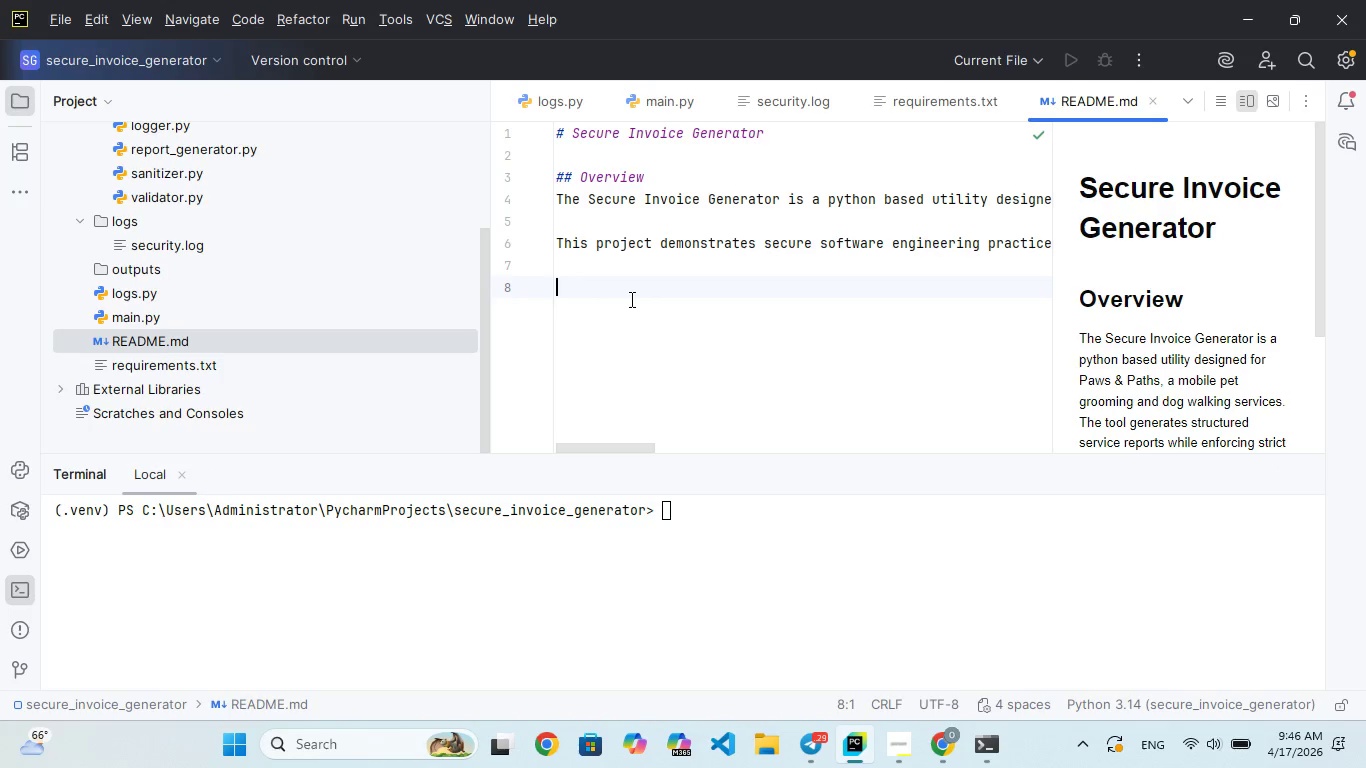 
type(## Features )
 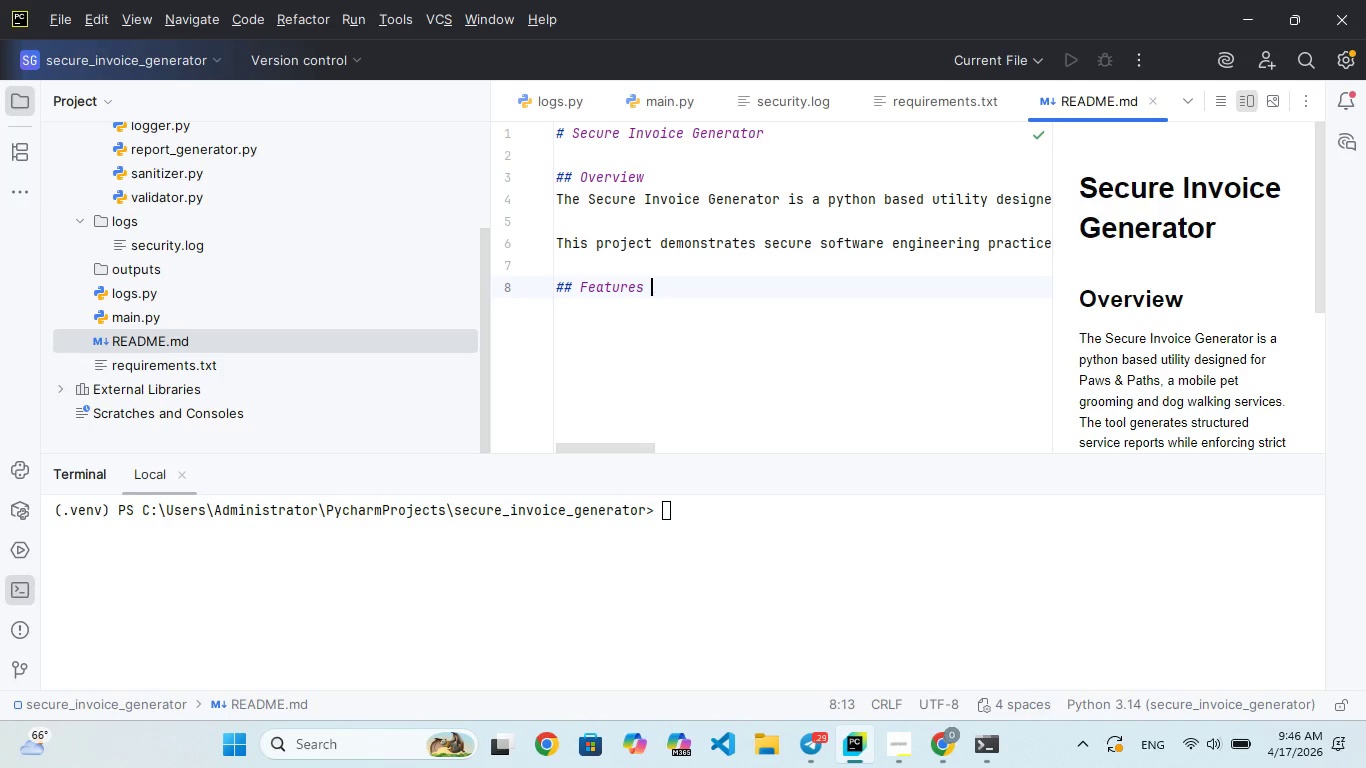 
key(Enter)
 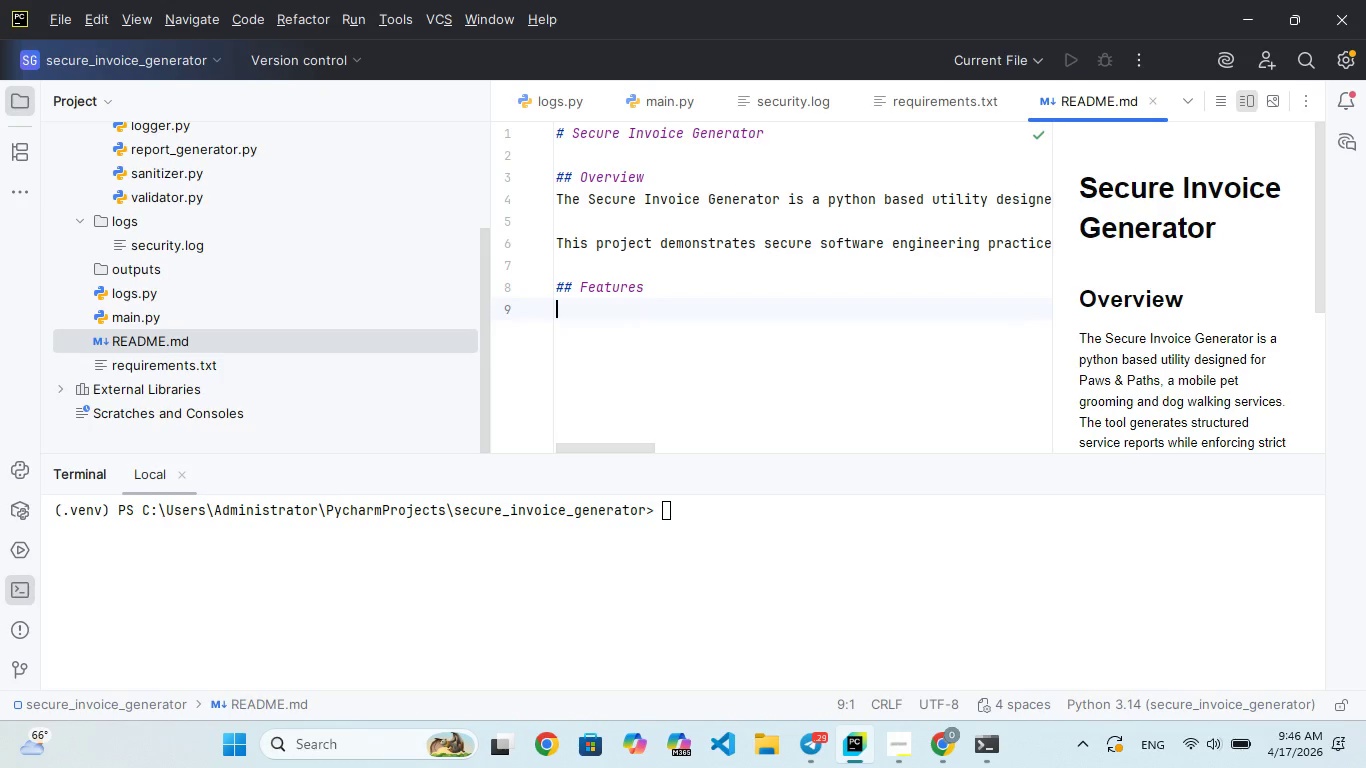 
type(- Generate )
 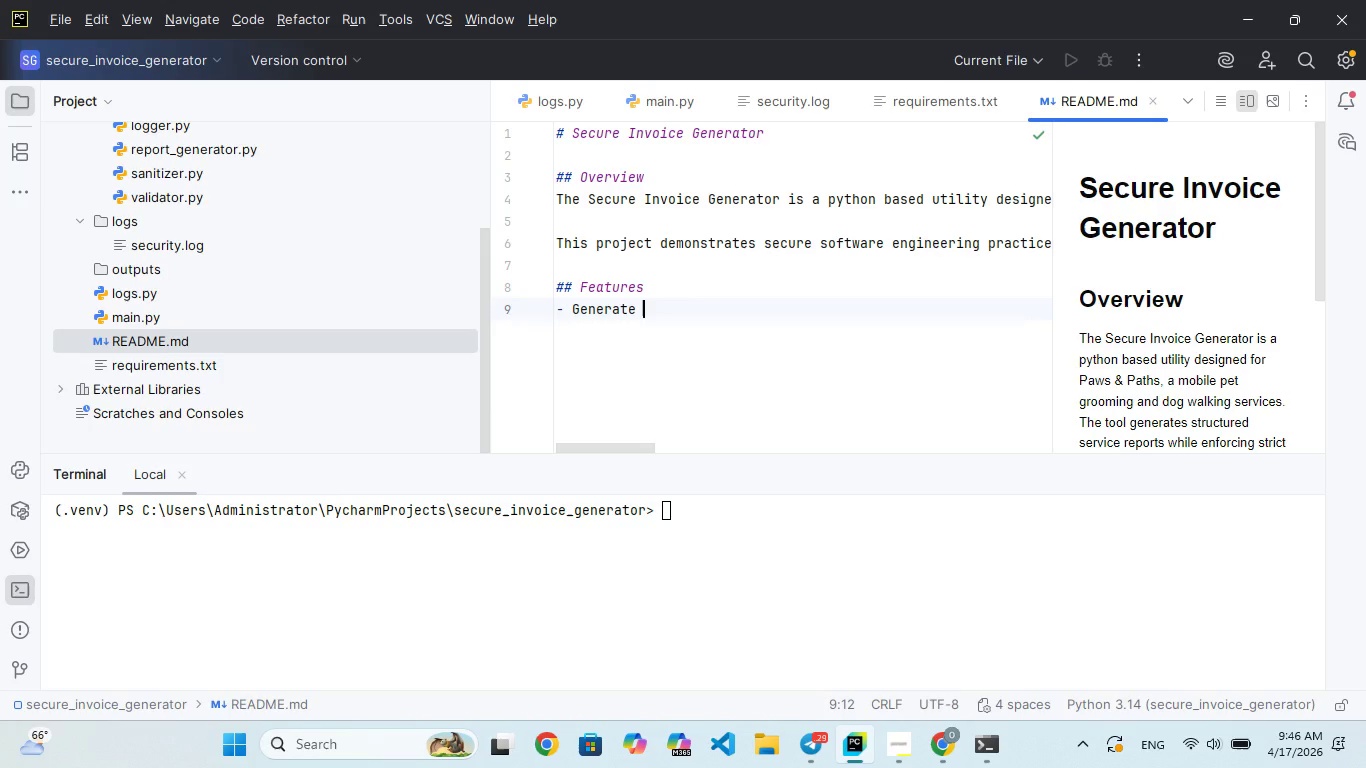 
hold_key(key=F, duration=0.53)
 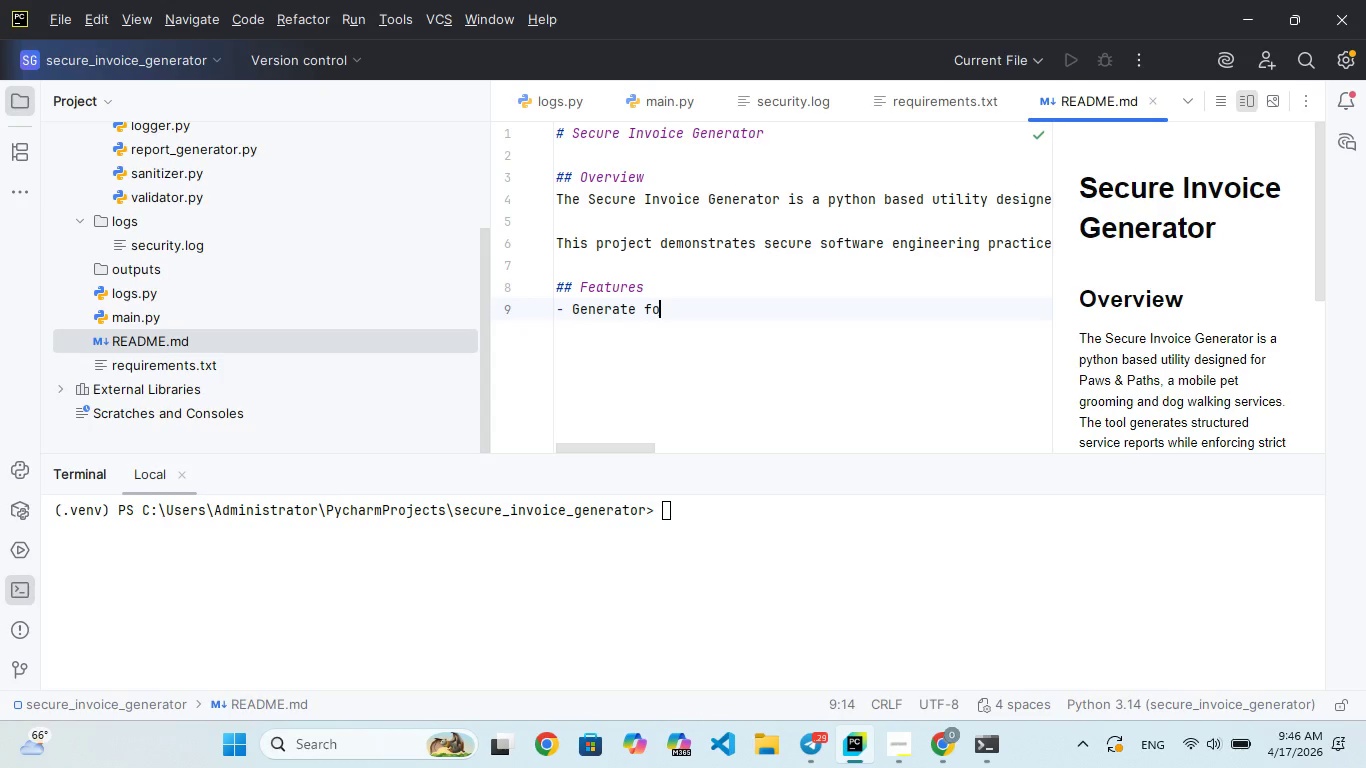 
type(ormatted services)
 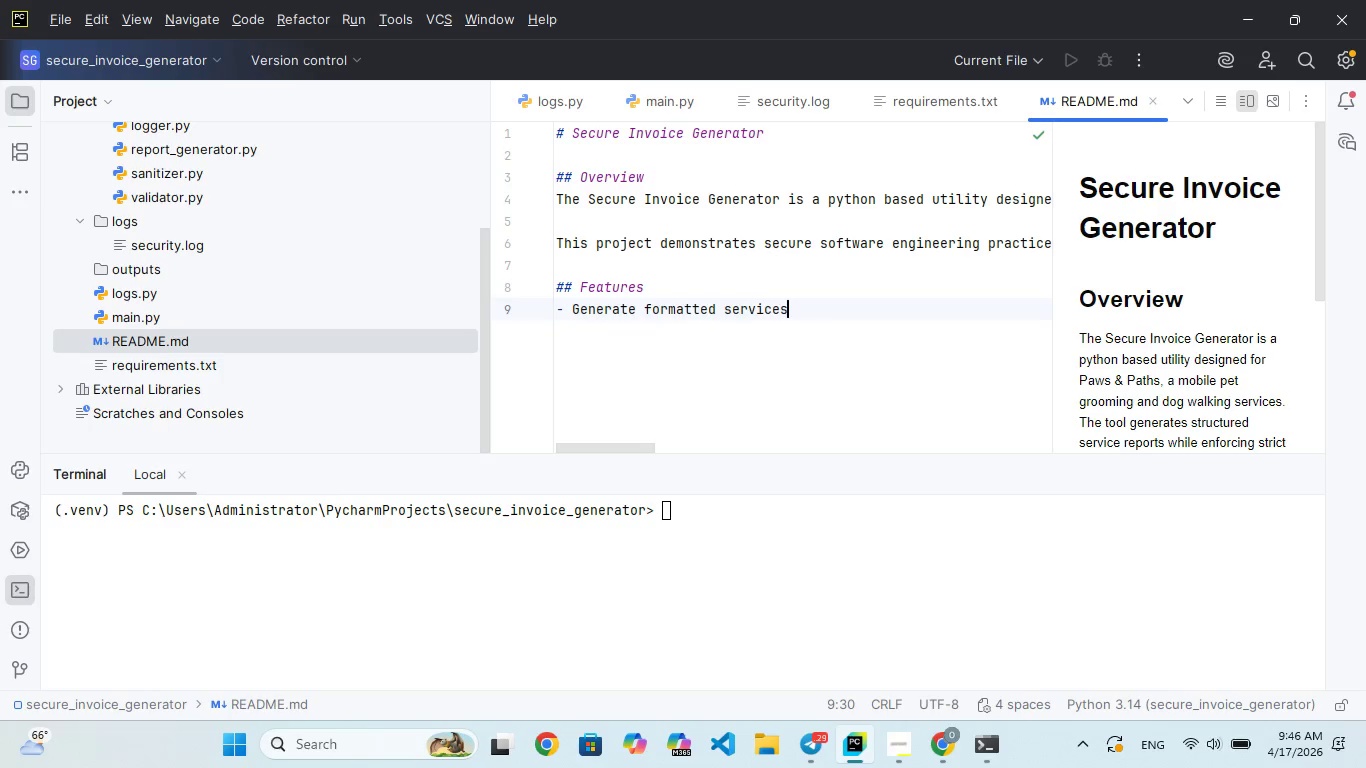 
key(Backspace)
type( reports(TXT-based)
 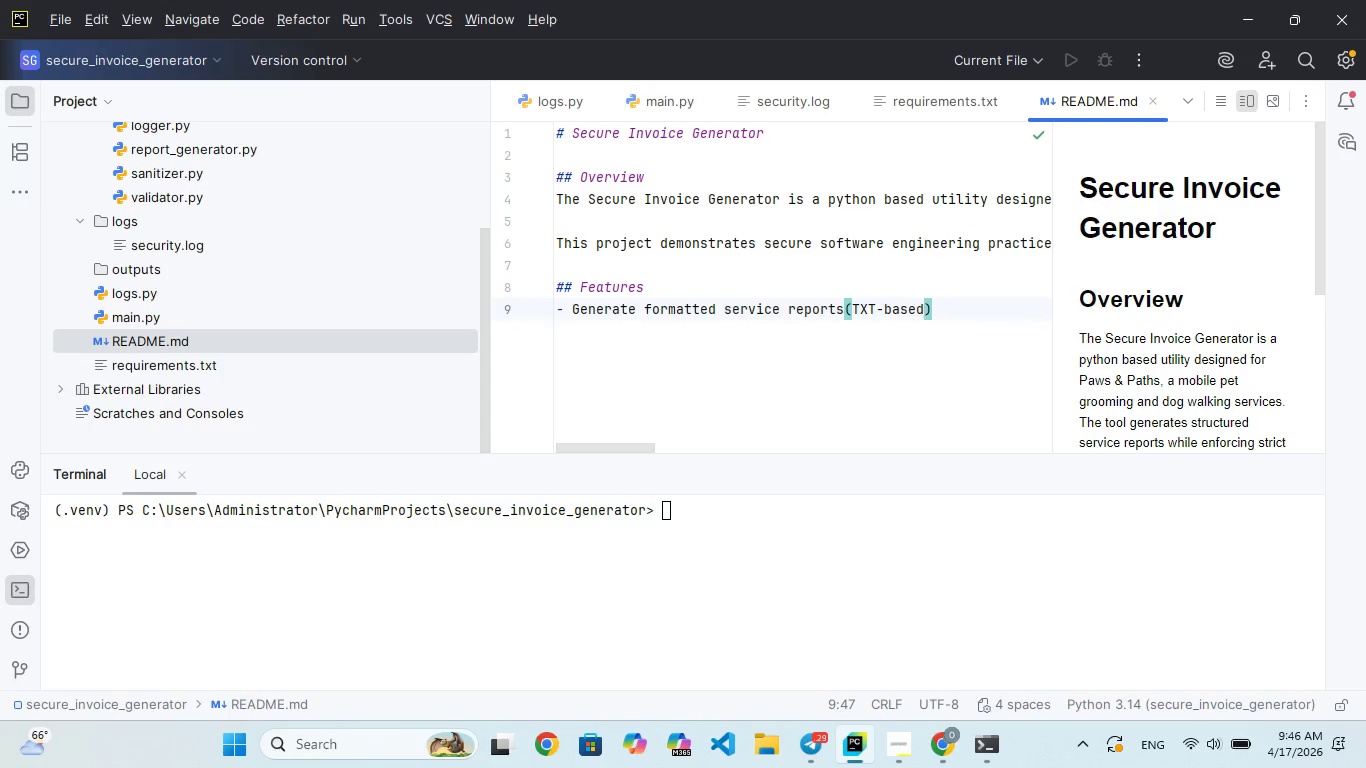 
key(ArrowRight)
 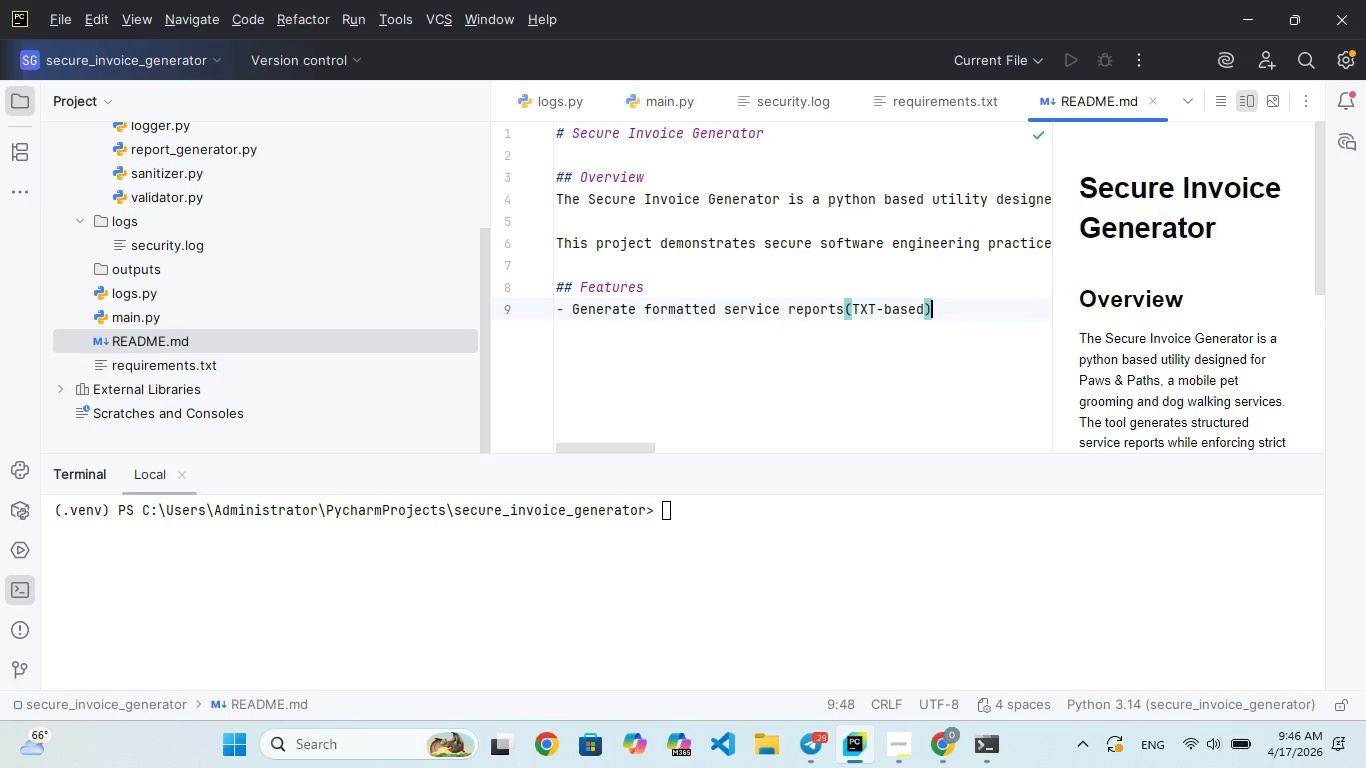 
key(Enter)
 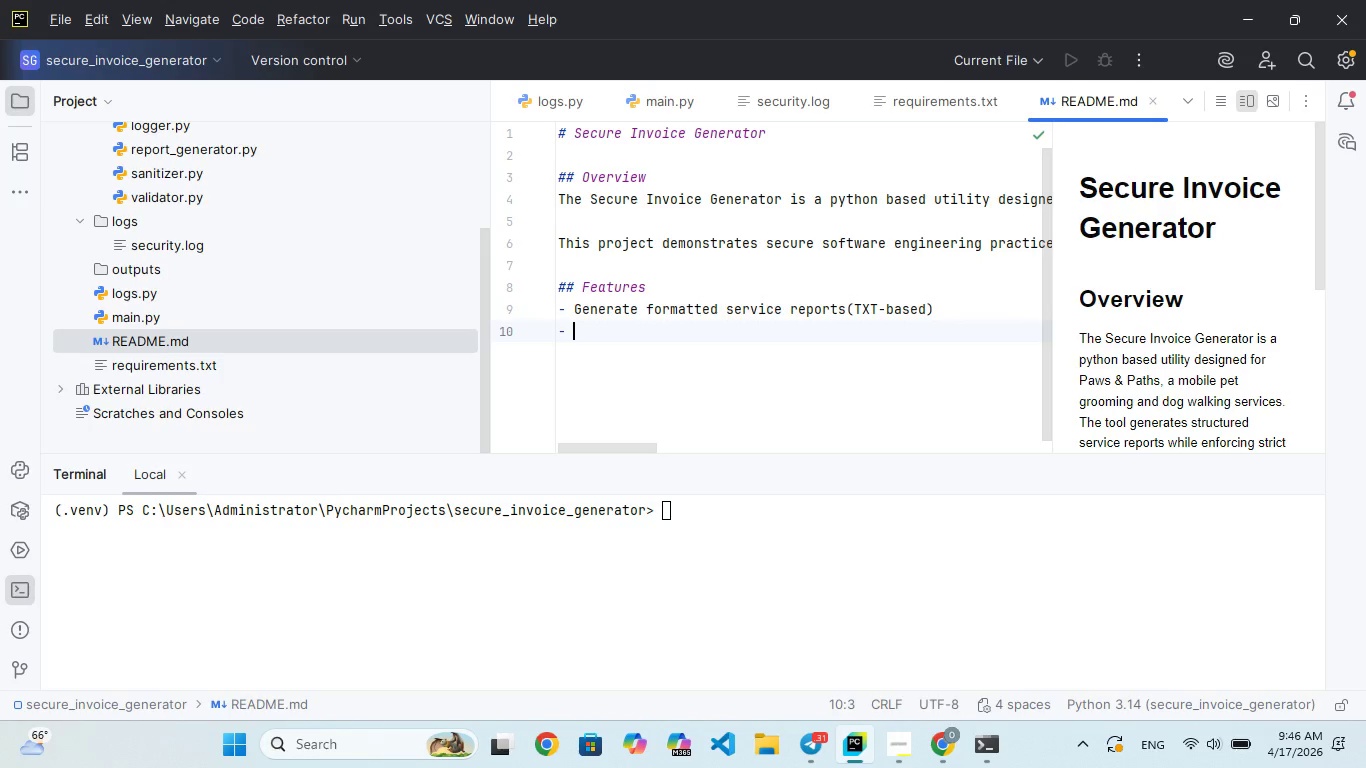 
type(Path traversal protection(blocks .../ , absolute paths)
 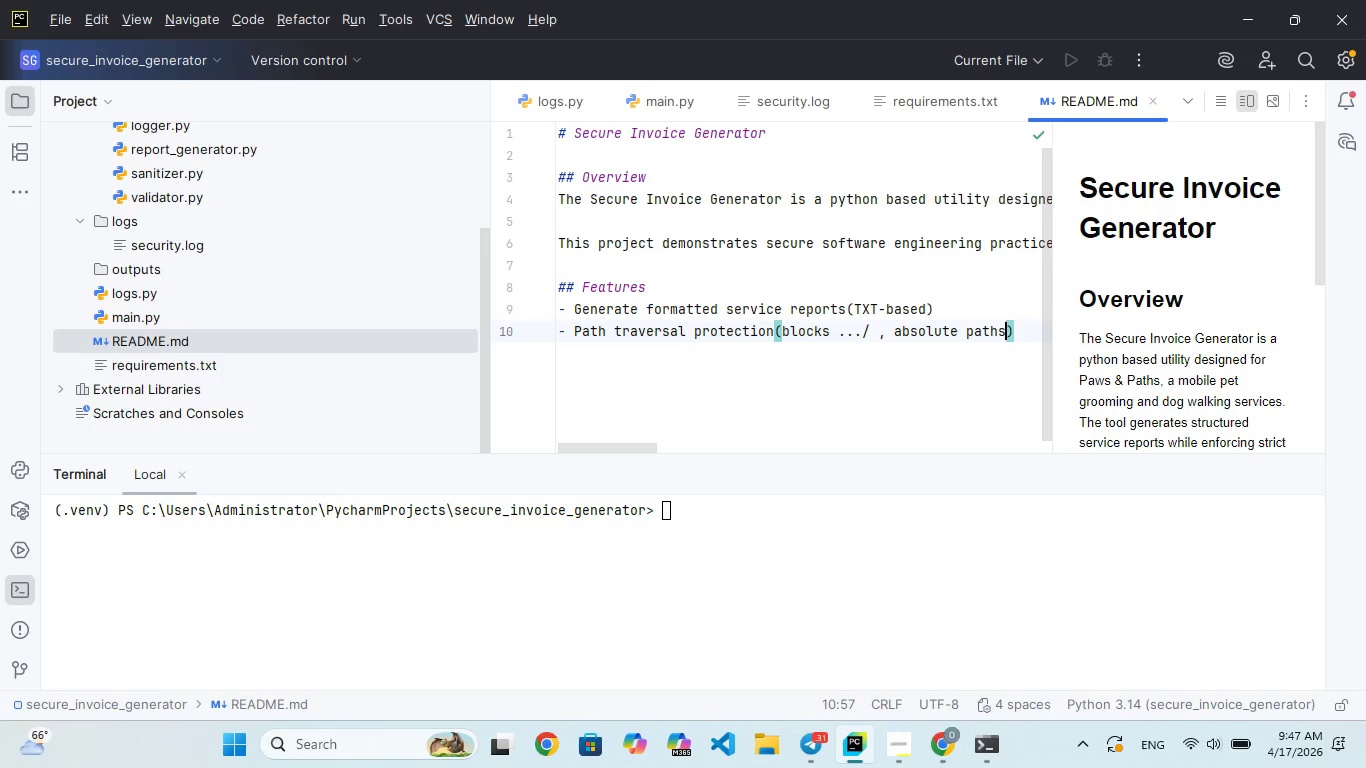 
key(ArrowRight)
 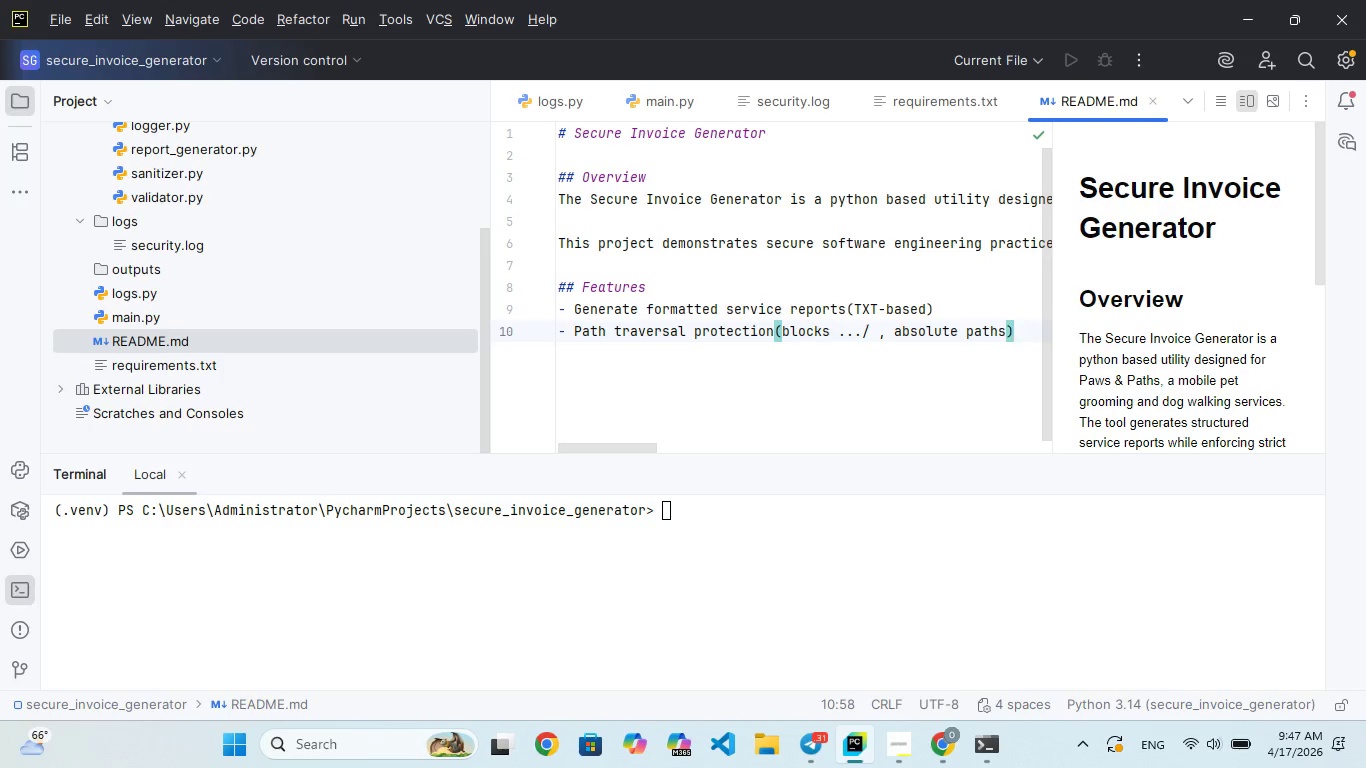 
key(Enter)
 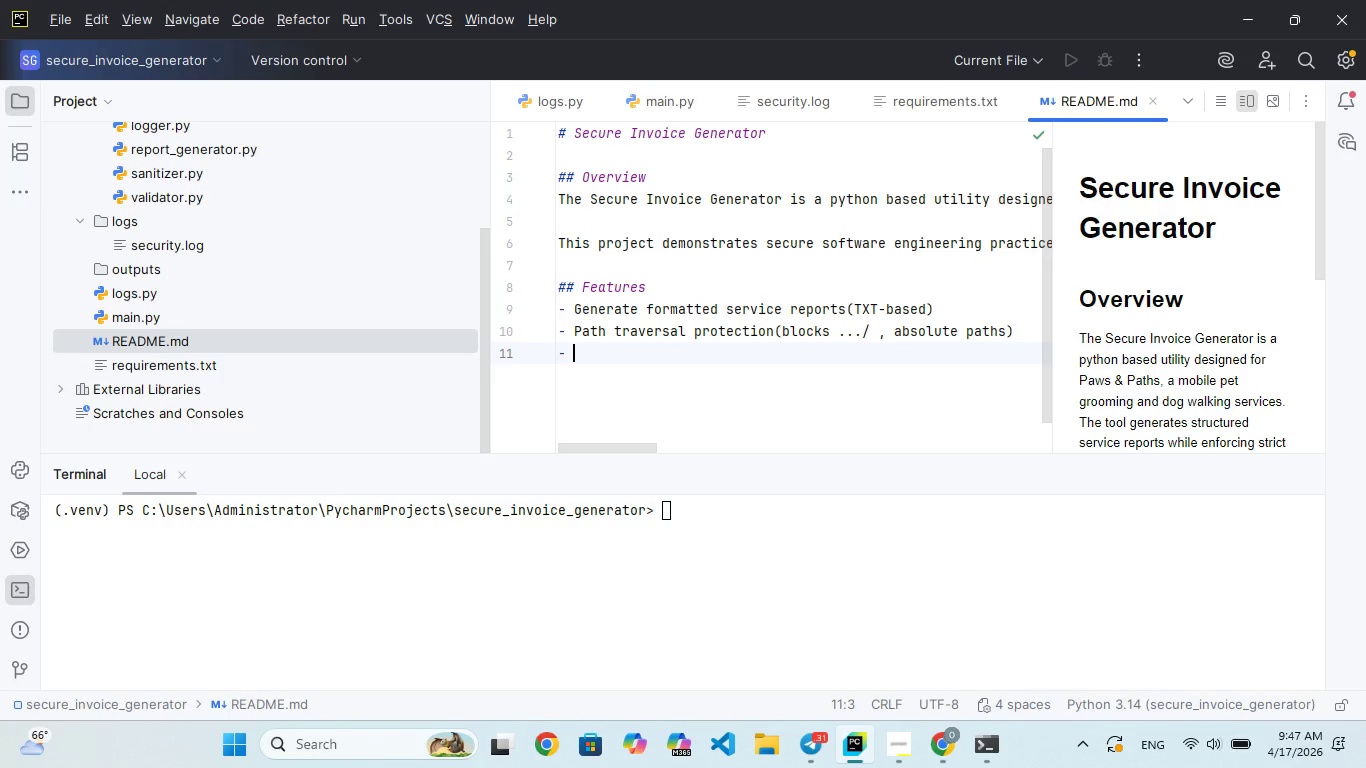 
type(Input nitization (emovs )
 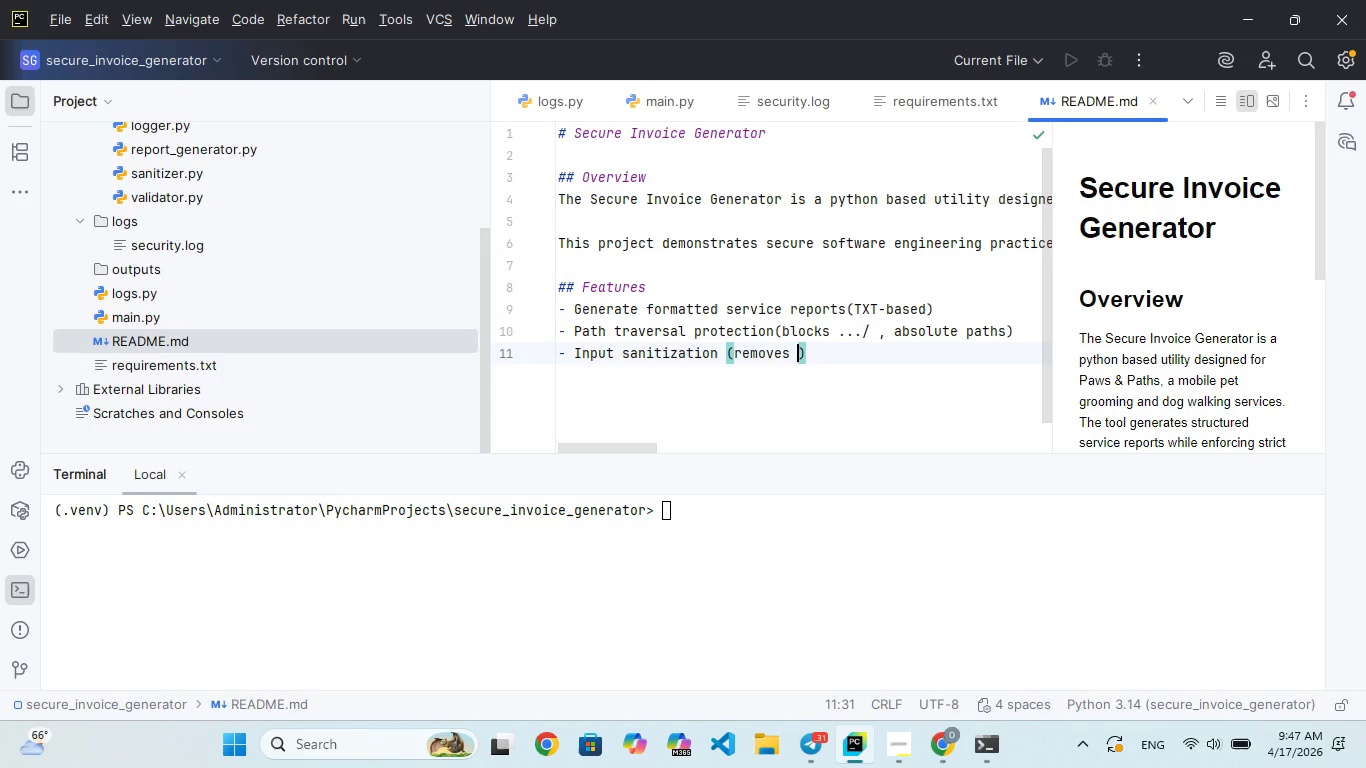 
 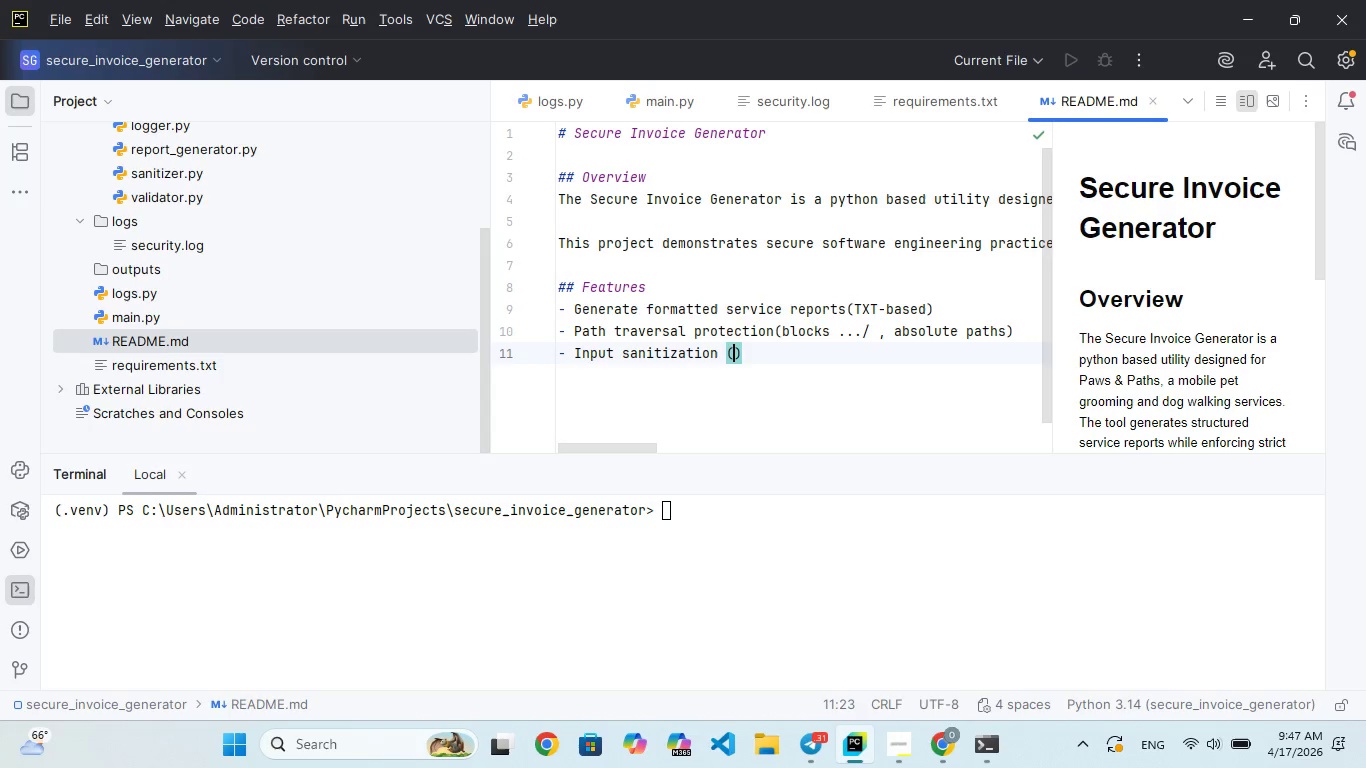 
hold_key(key=R, duration=0.31)
 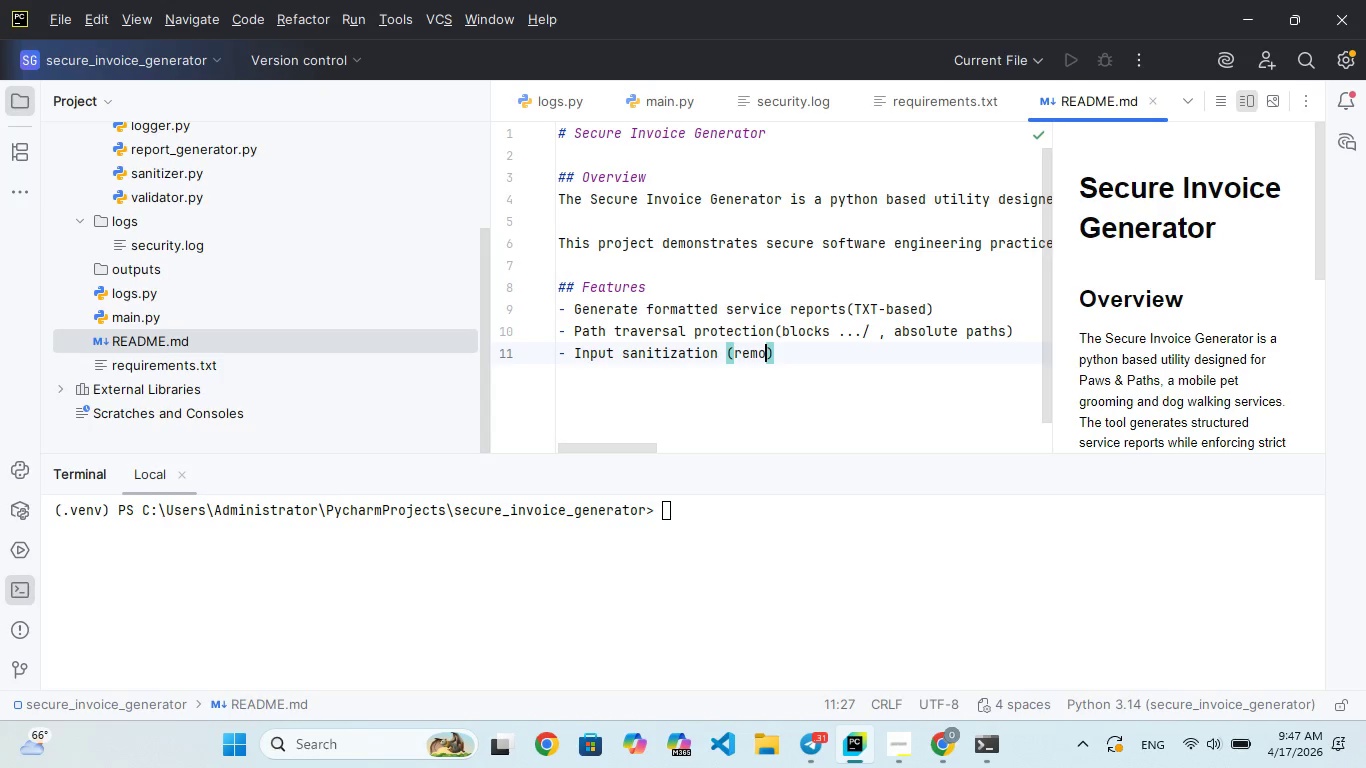 
type(HTML/)
 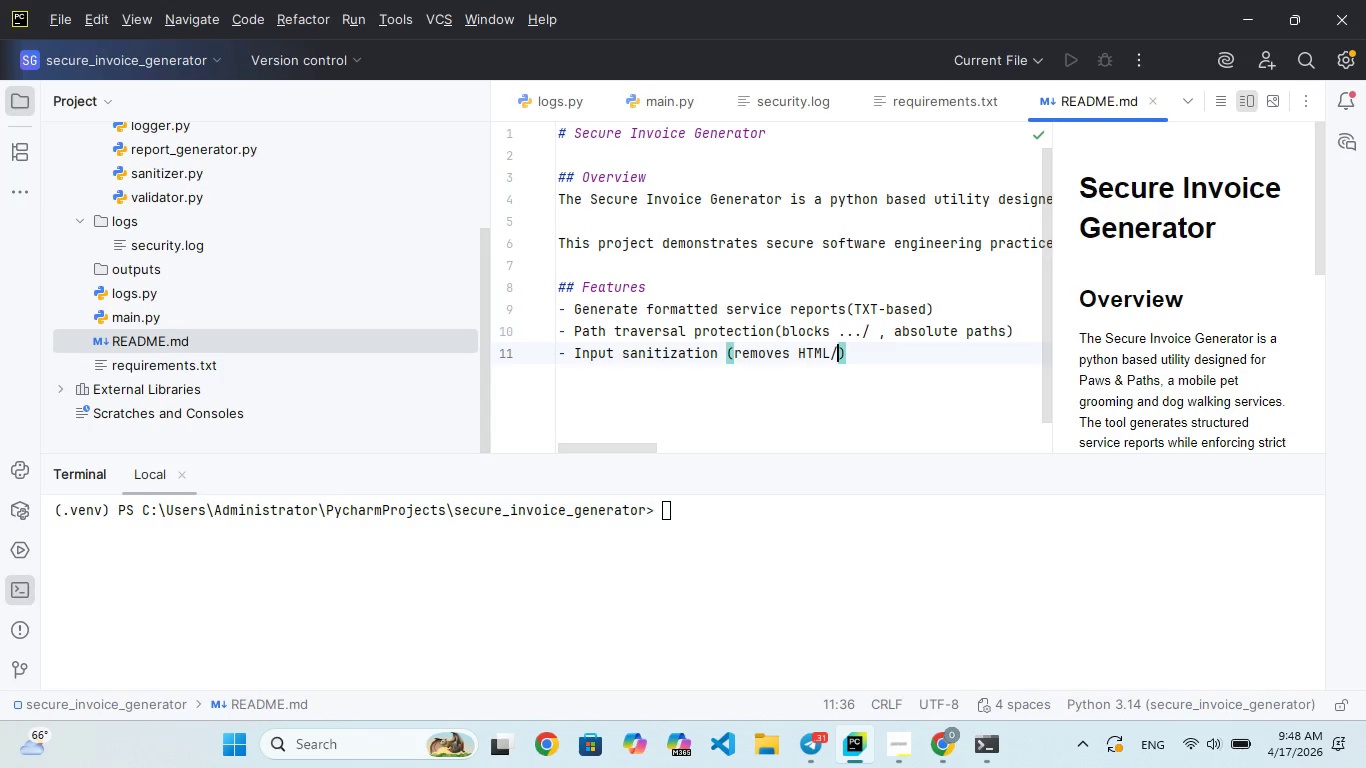 
type(JS injcion)
 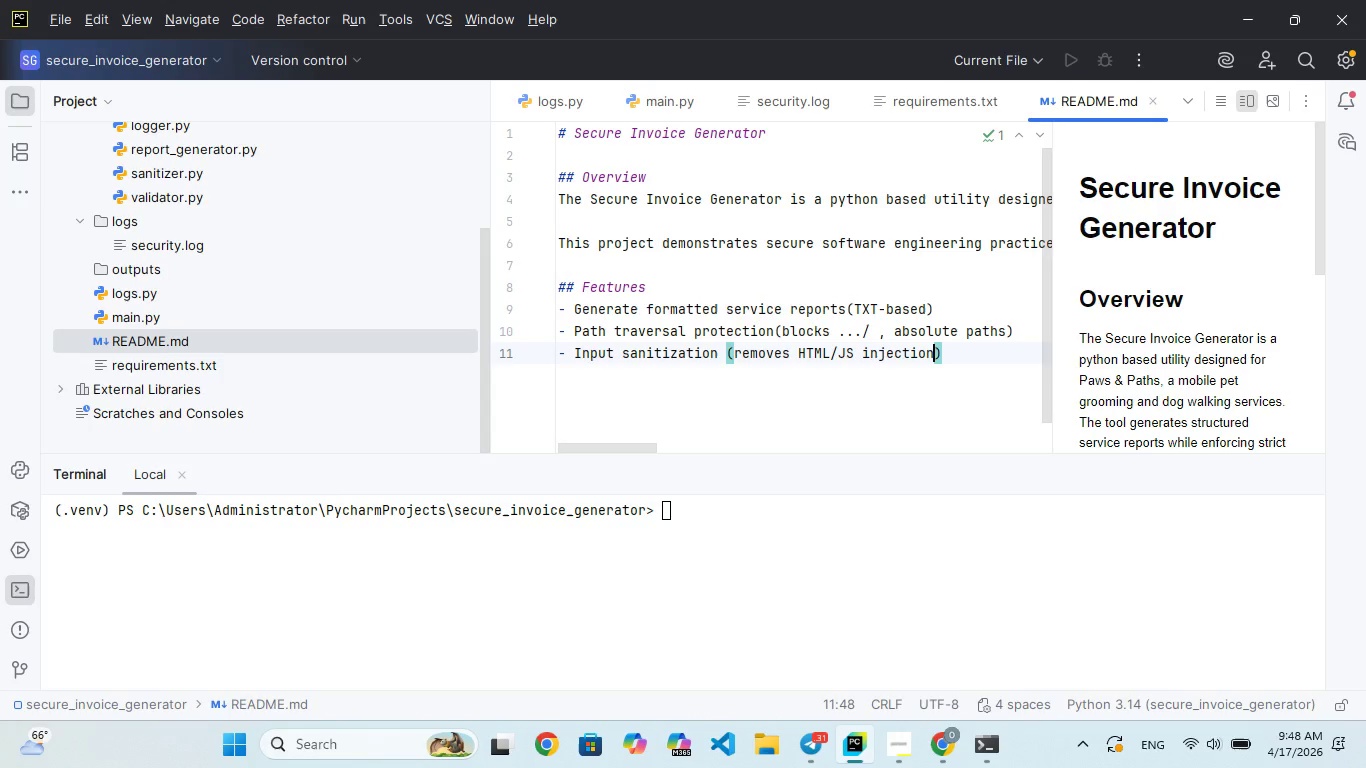 
hold_key(key=E, duration=0.38)
 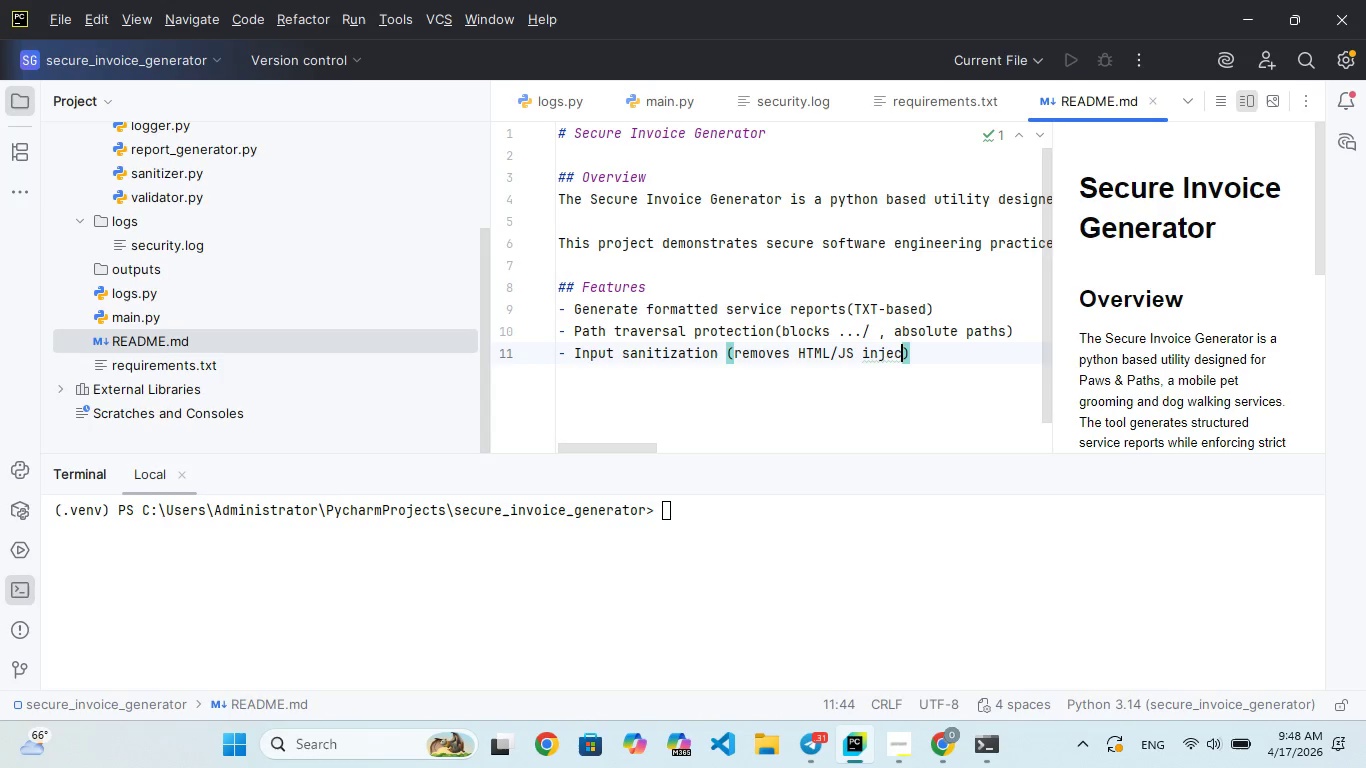 
hold_key(key=T, duration=0.31)
 